 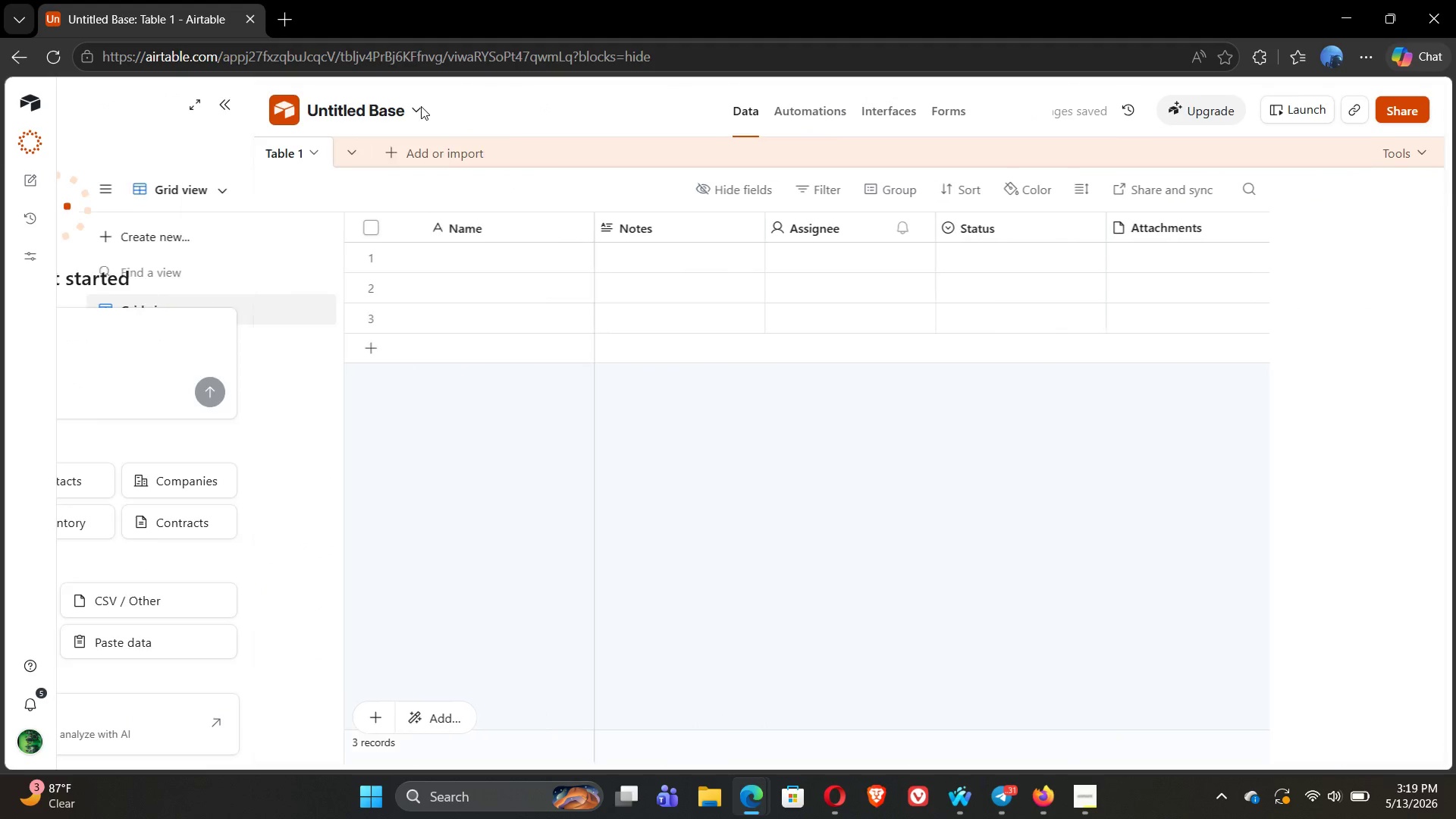 
double_click([157, 103])
 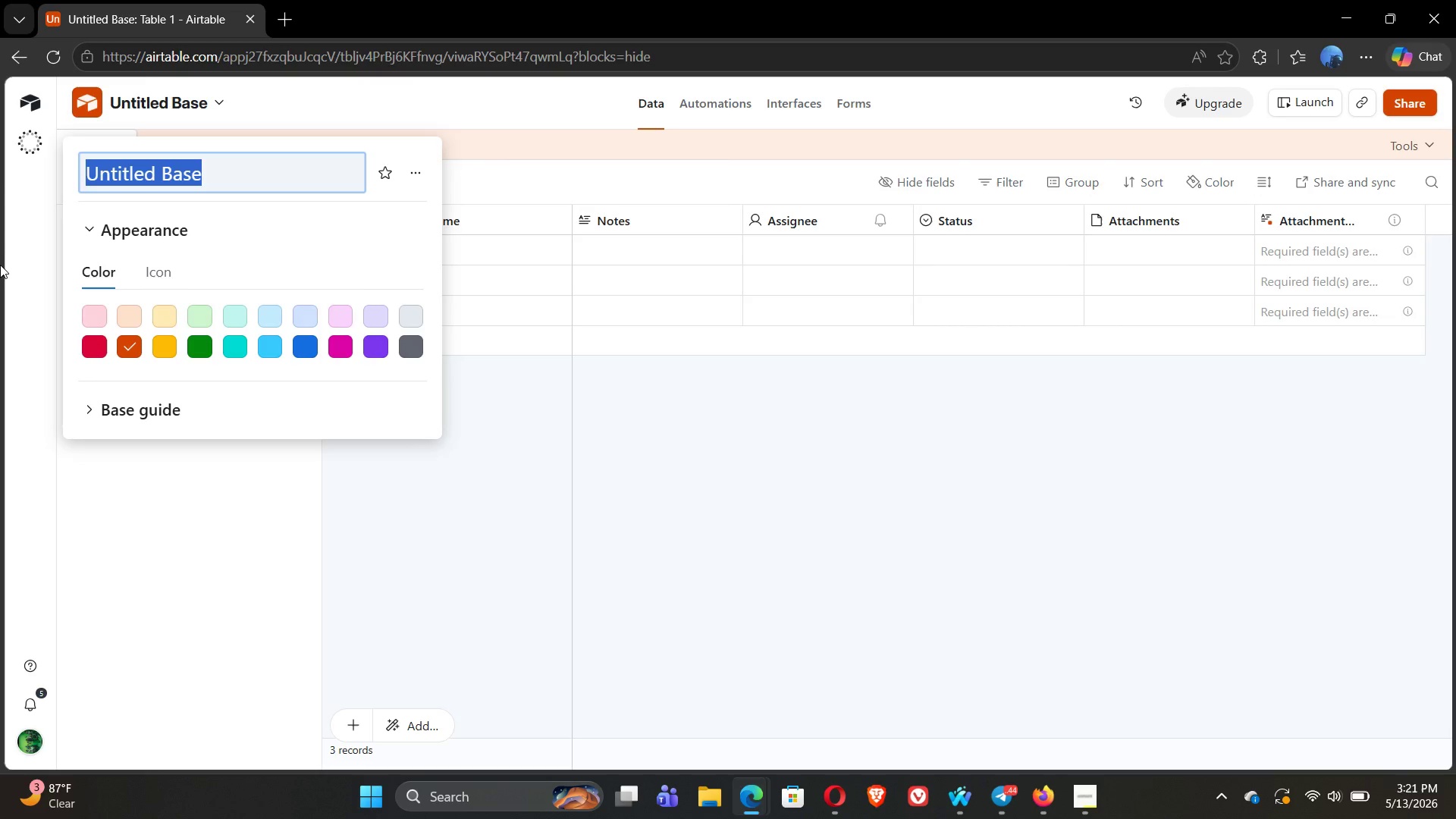 
wait(123.72)
 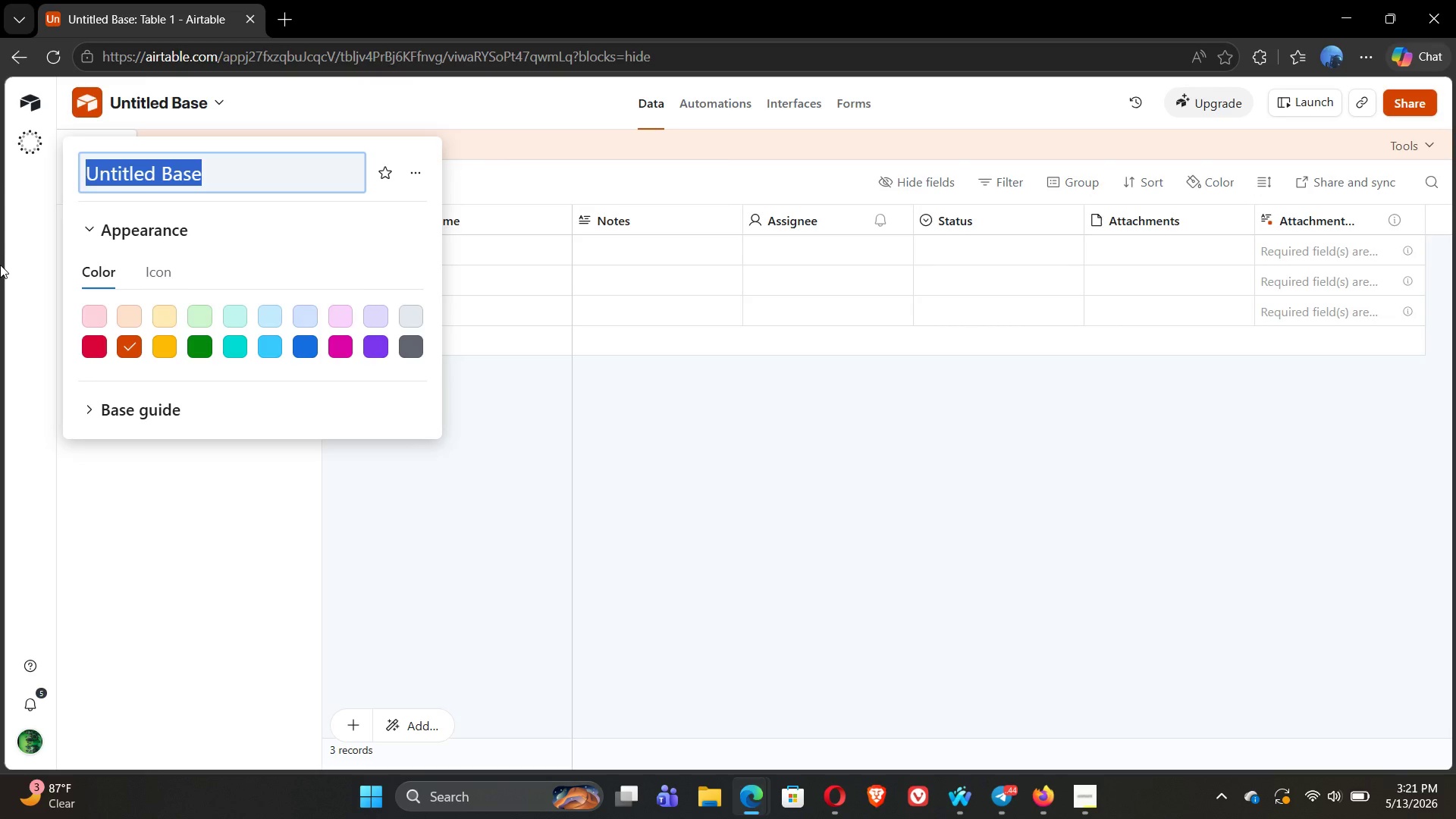 
type(Mindful)
 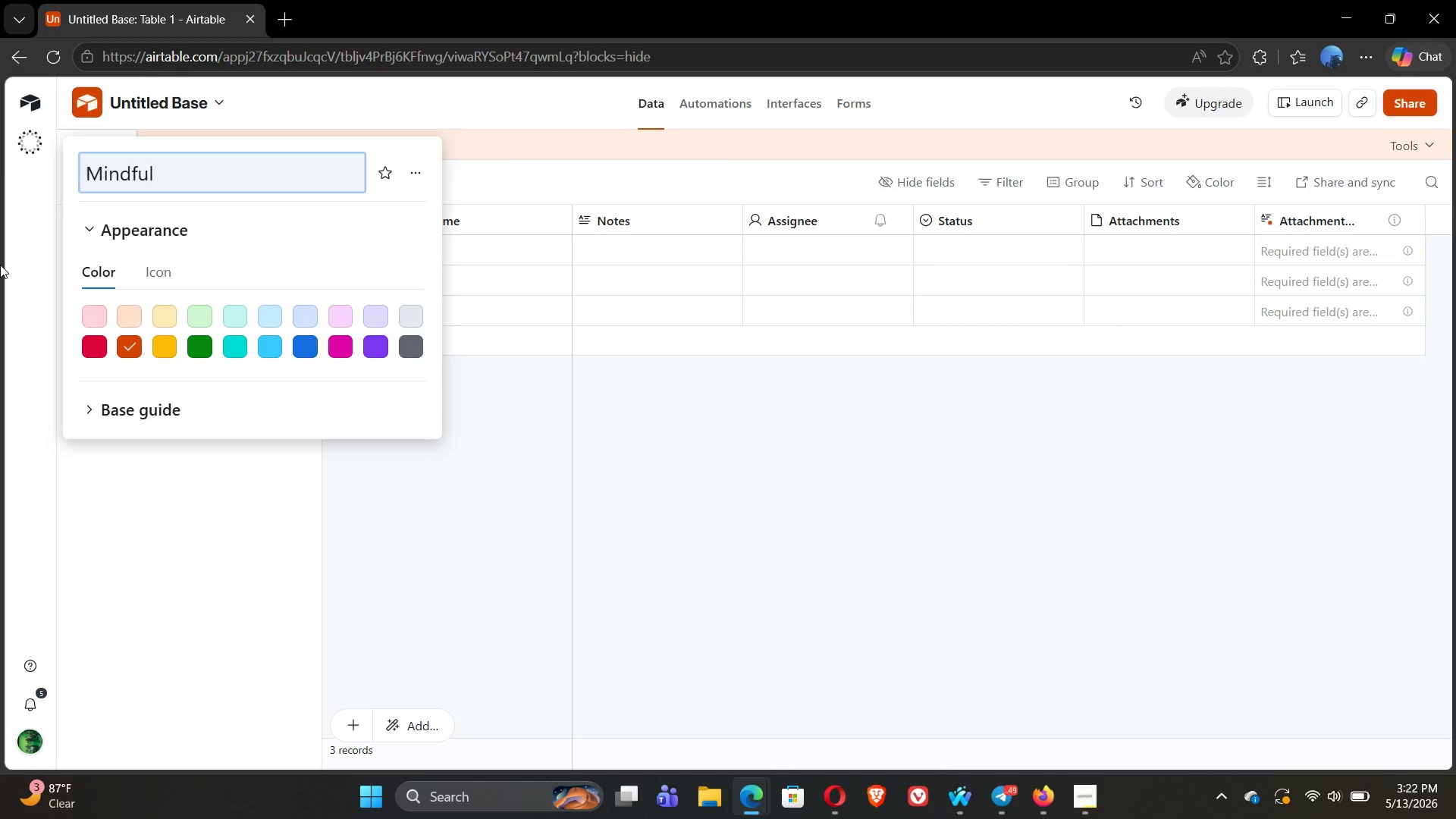 
wait(6.7)
 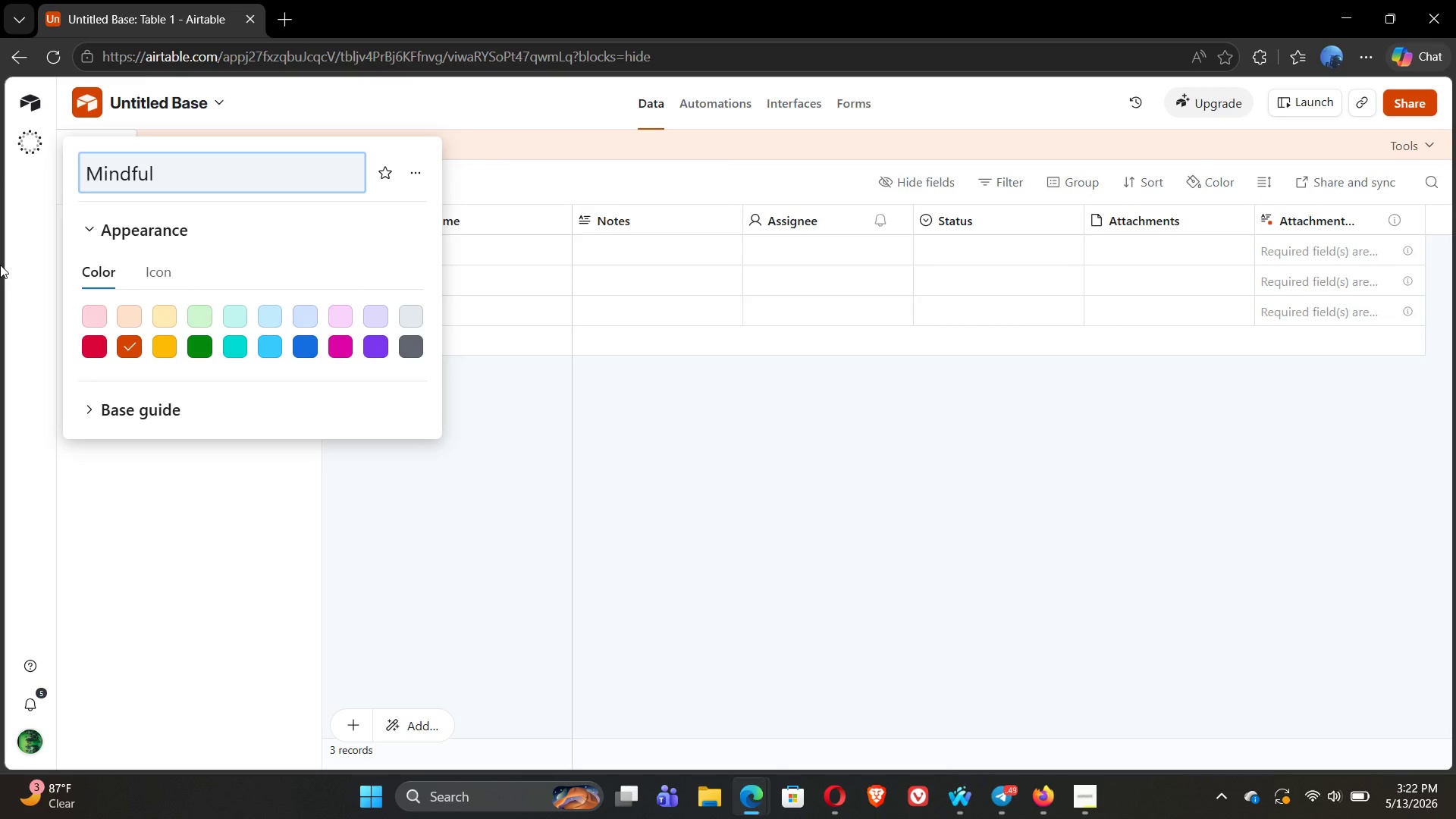 
type( Hoe)
key(Backspace)
type(rizons- Provider Tracker)
 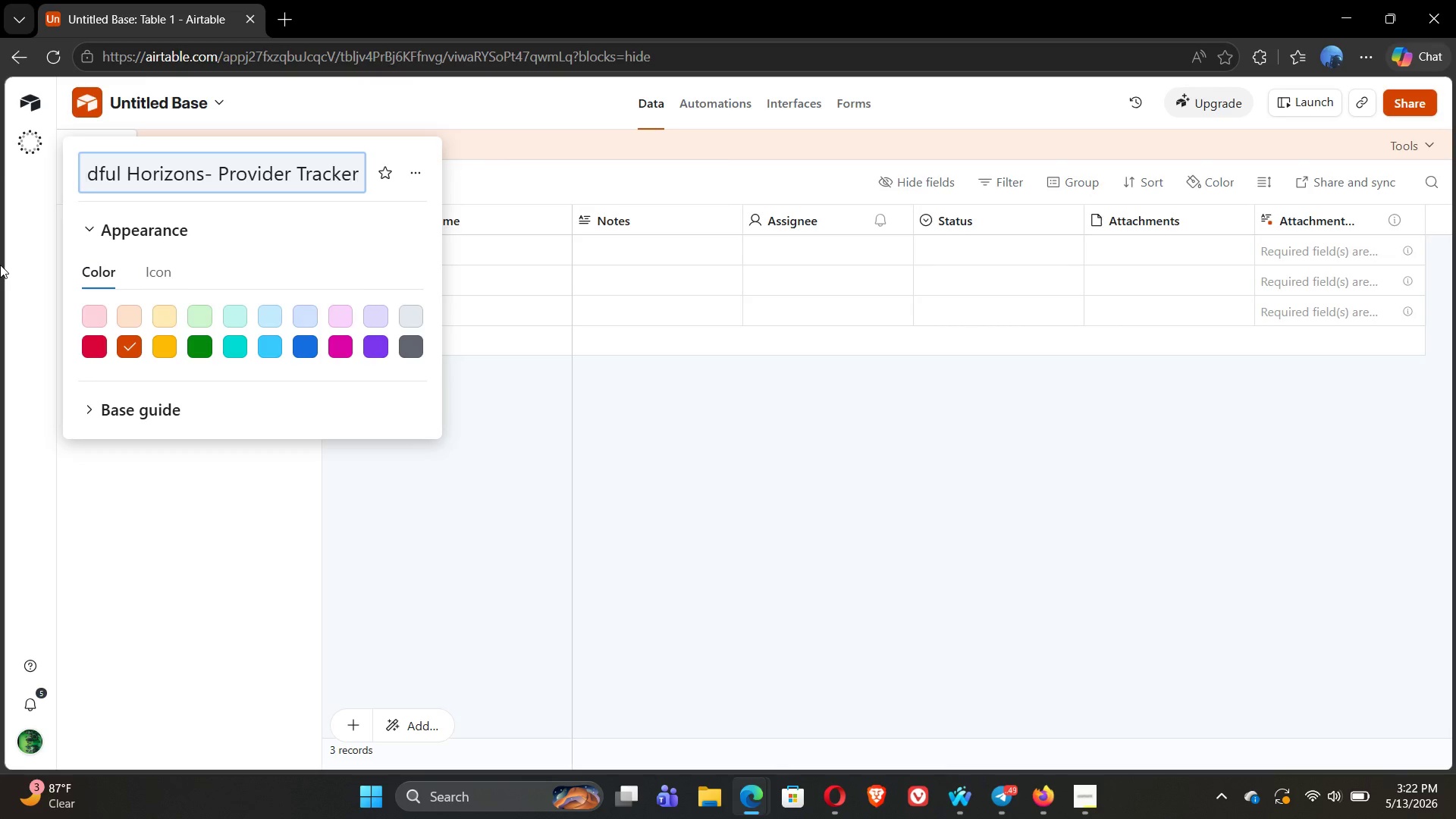 
left_click([200, 345])
 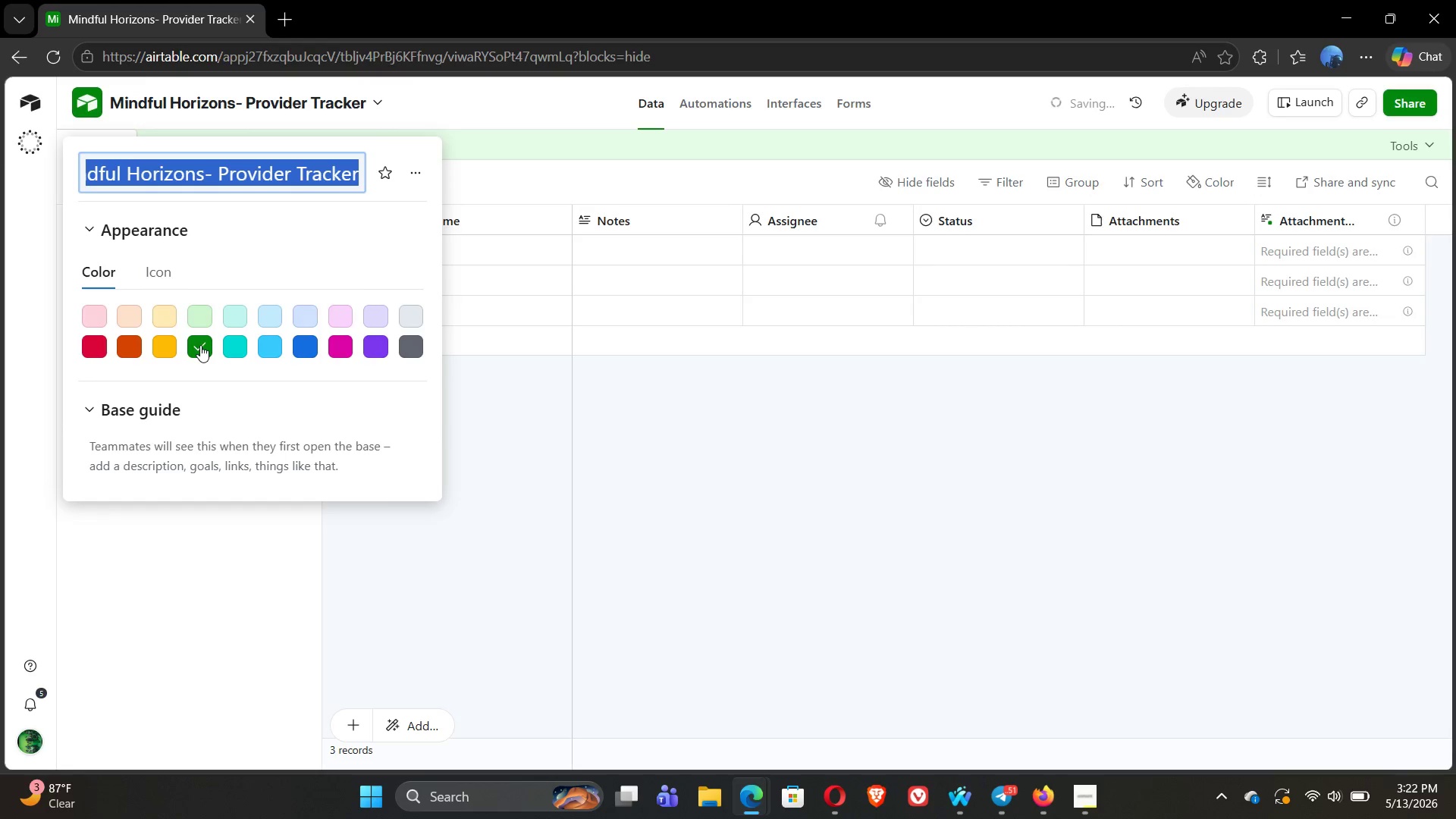 
key(Enter)
 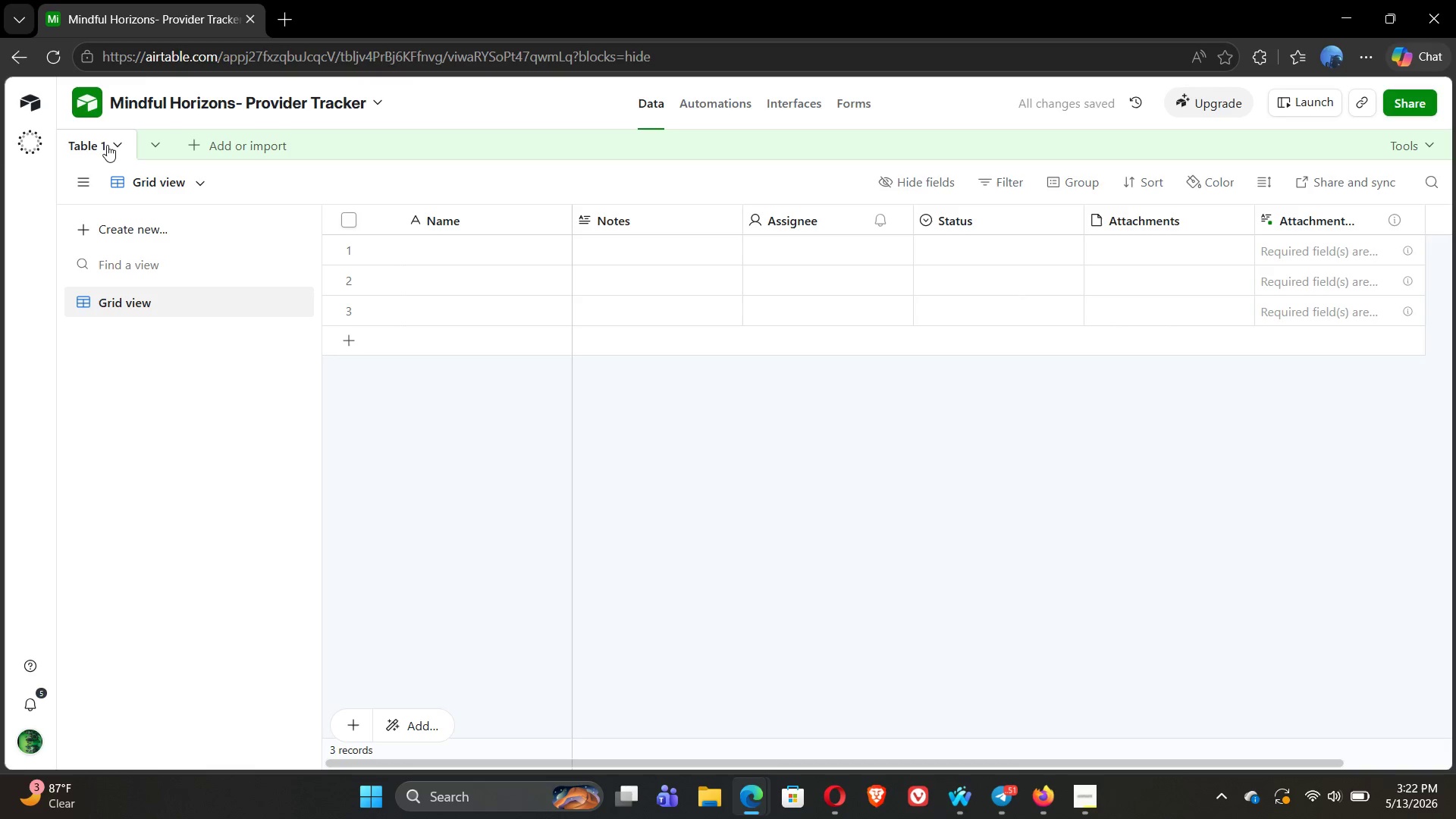 
wait(8.89)
 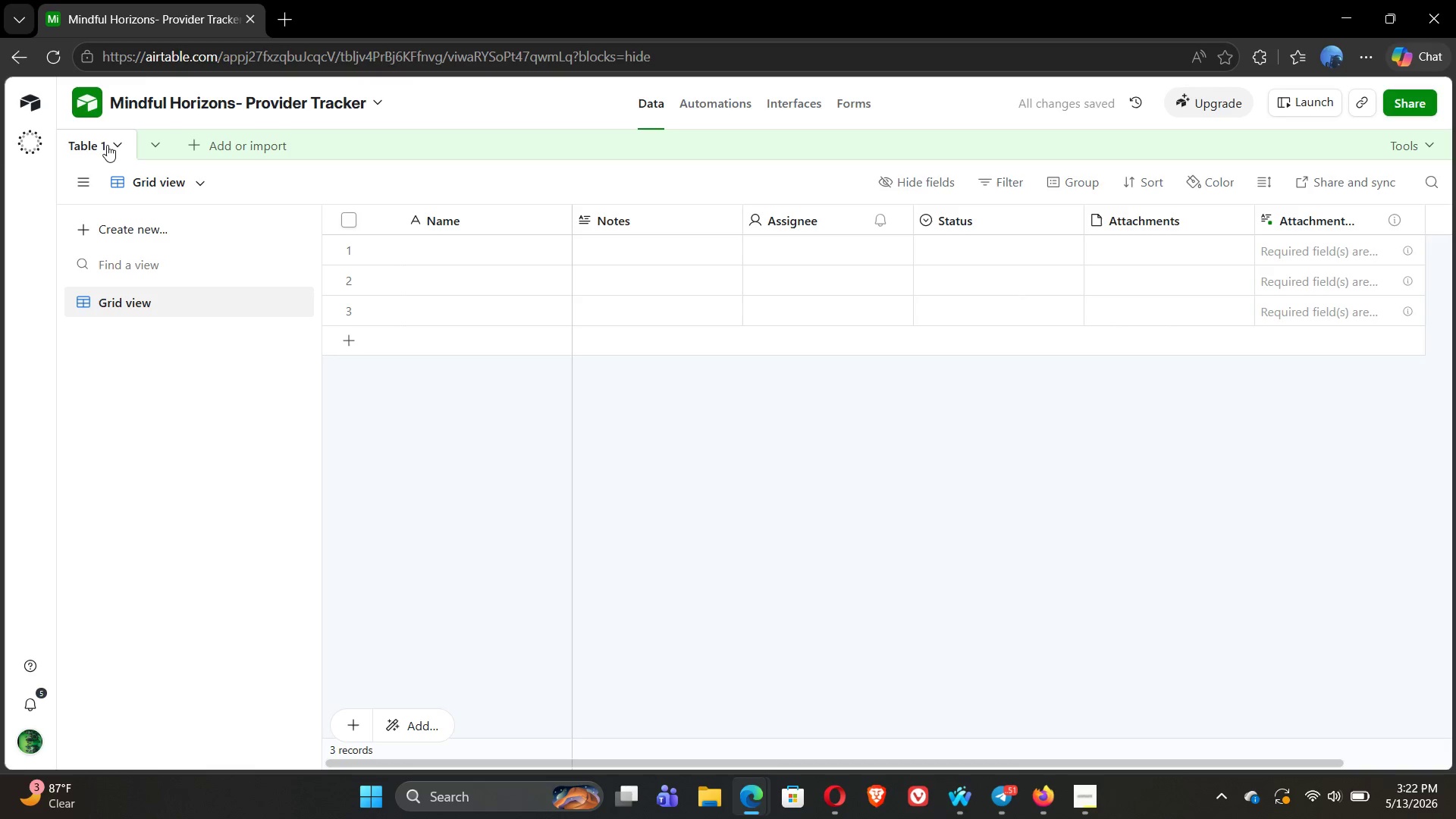 
double_click([86, 143])
 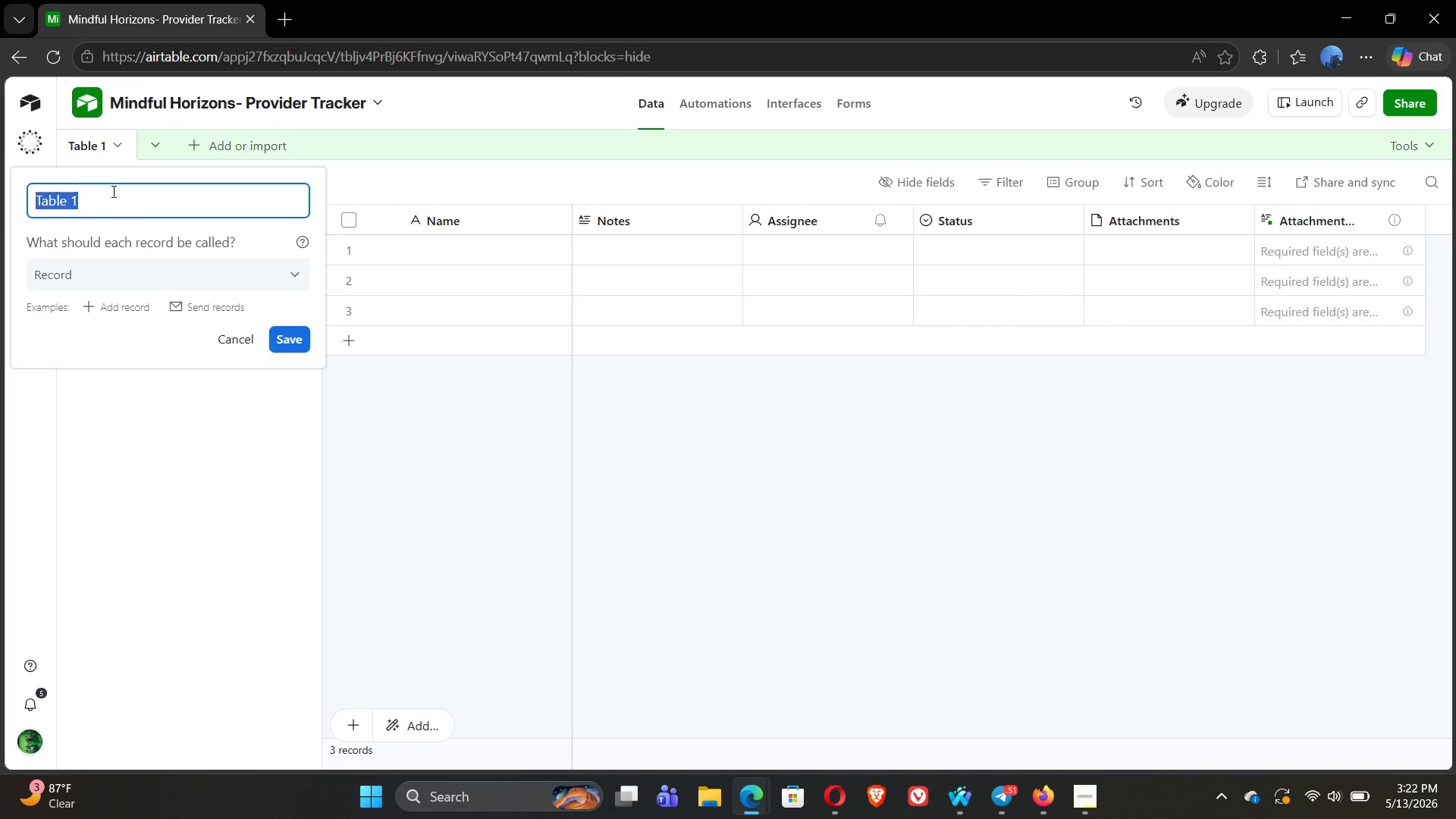 
wait(16.28)
 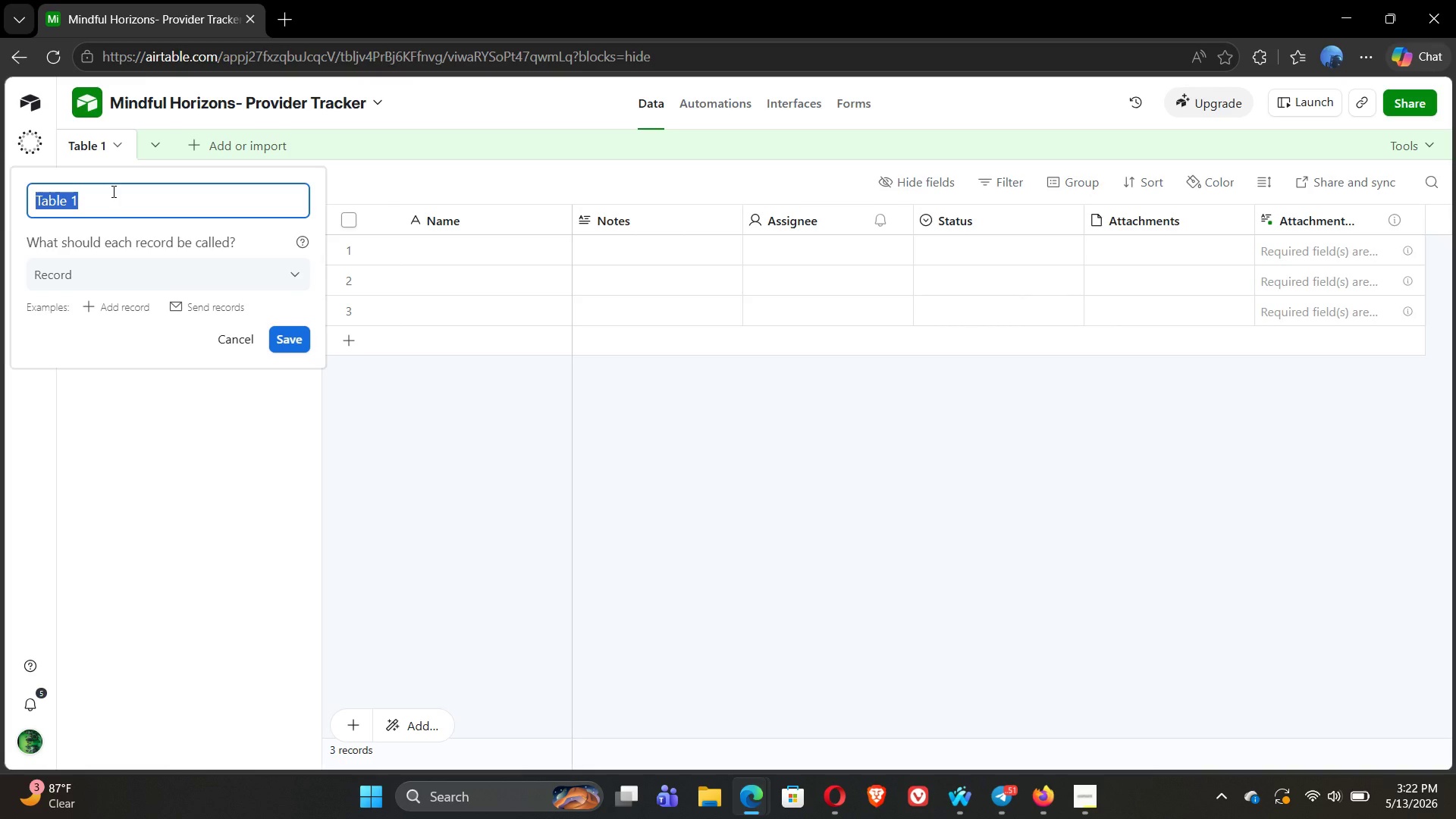 
type(p)
key(Backspace)
type(Provider)
 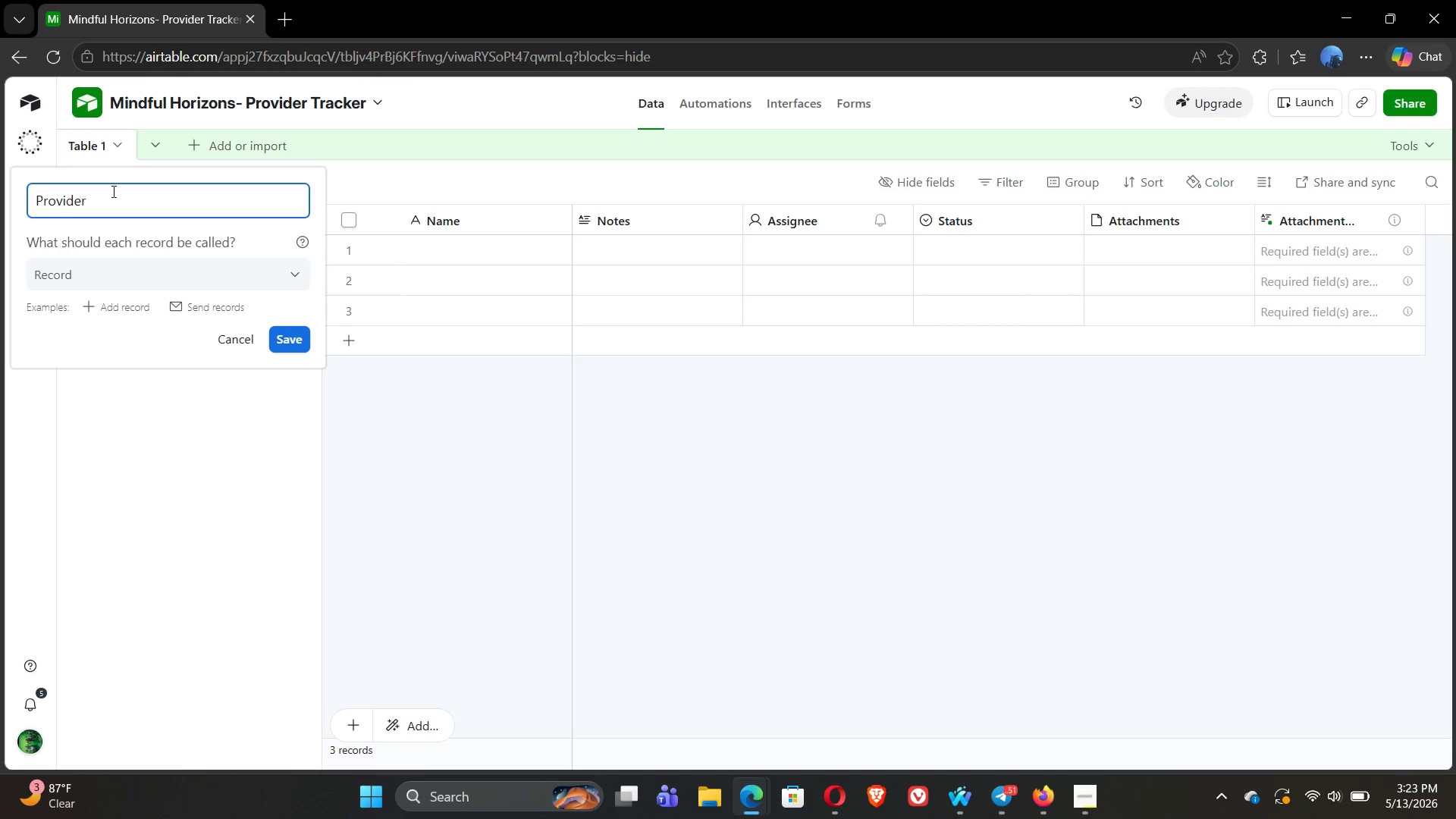 
key(Enter)
 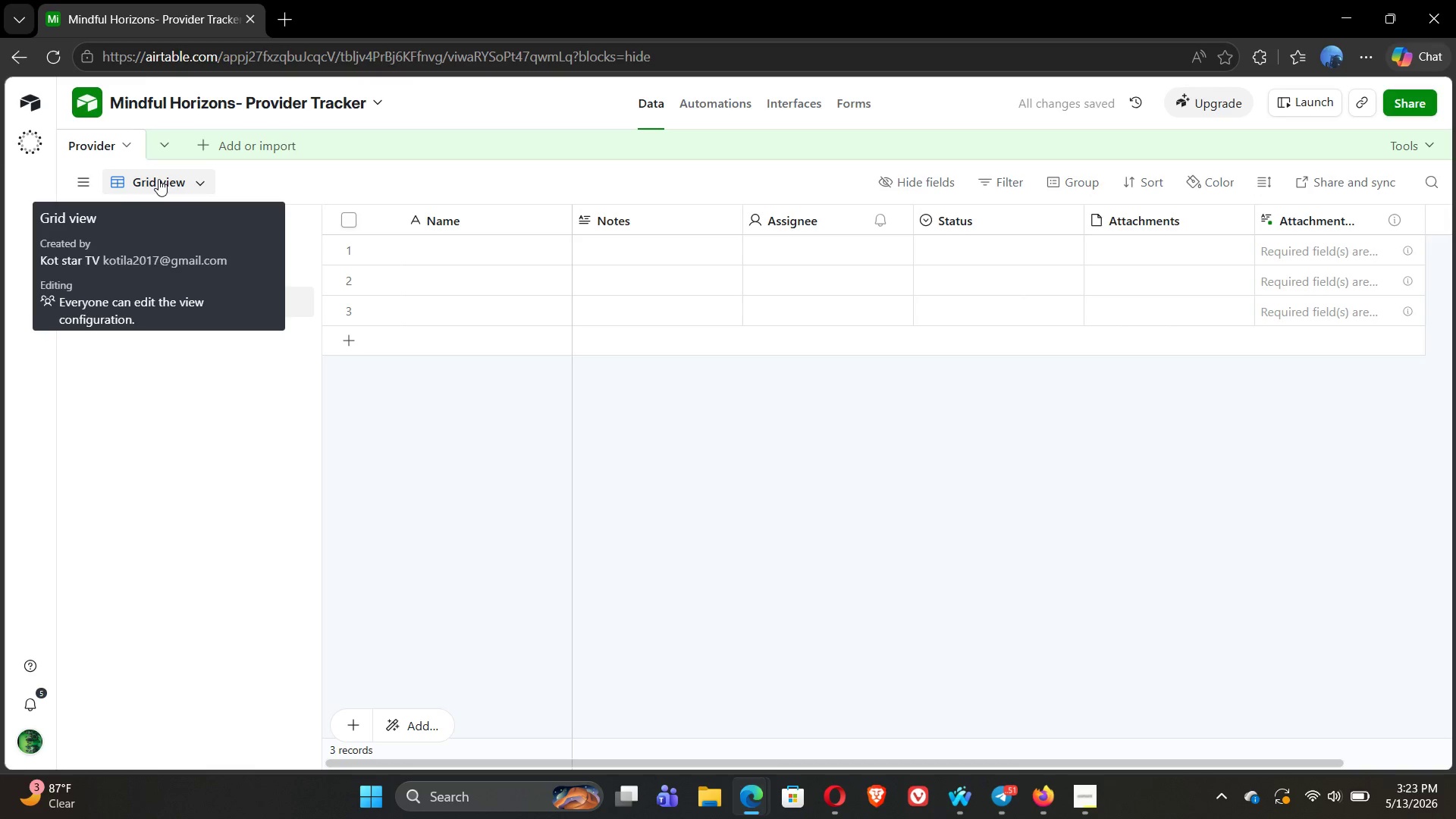 
wait(5.11)
 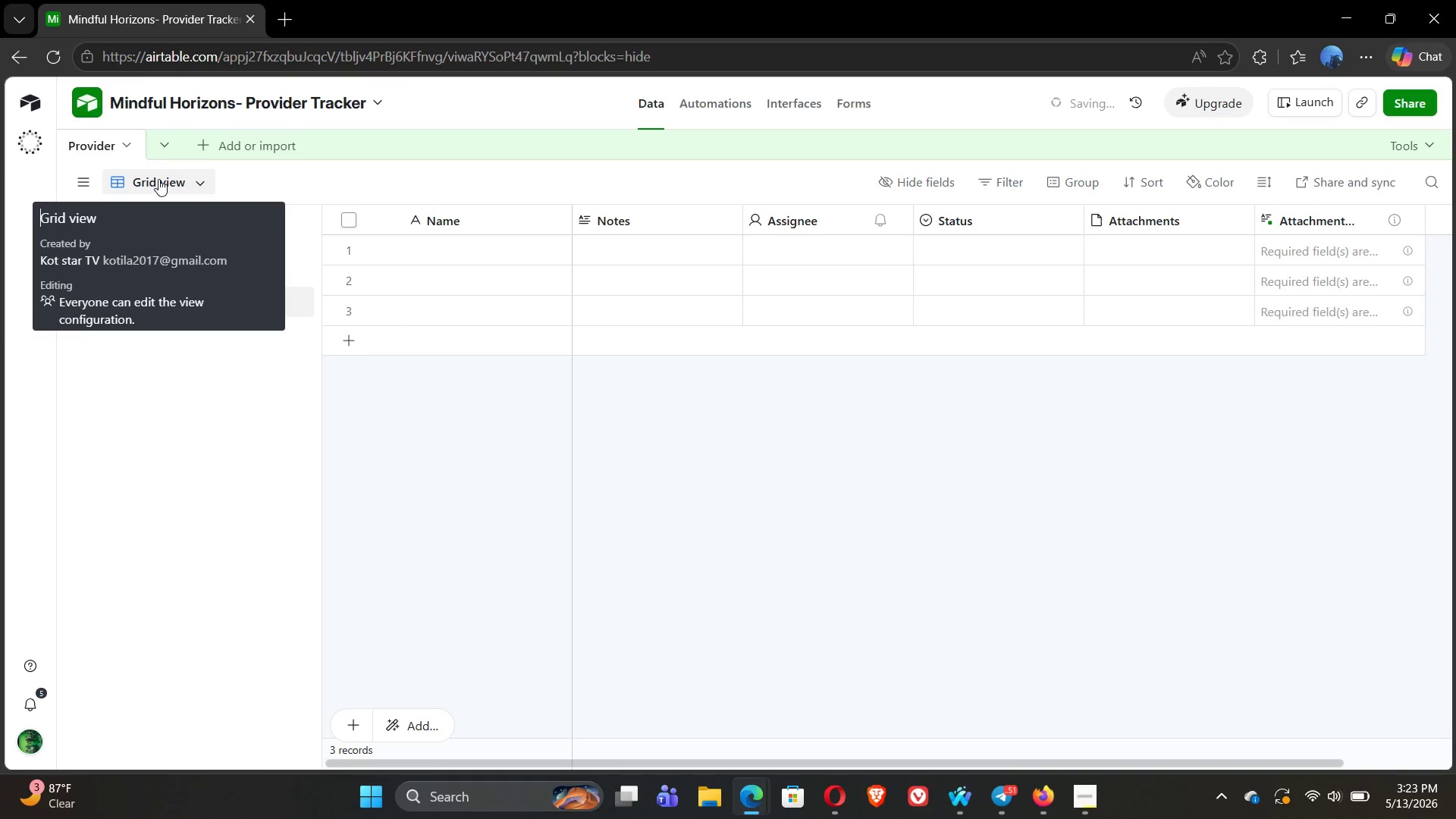 
right_click([158, 179])
 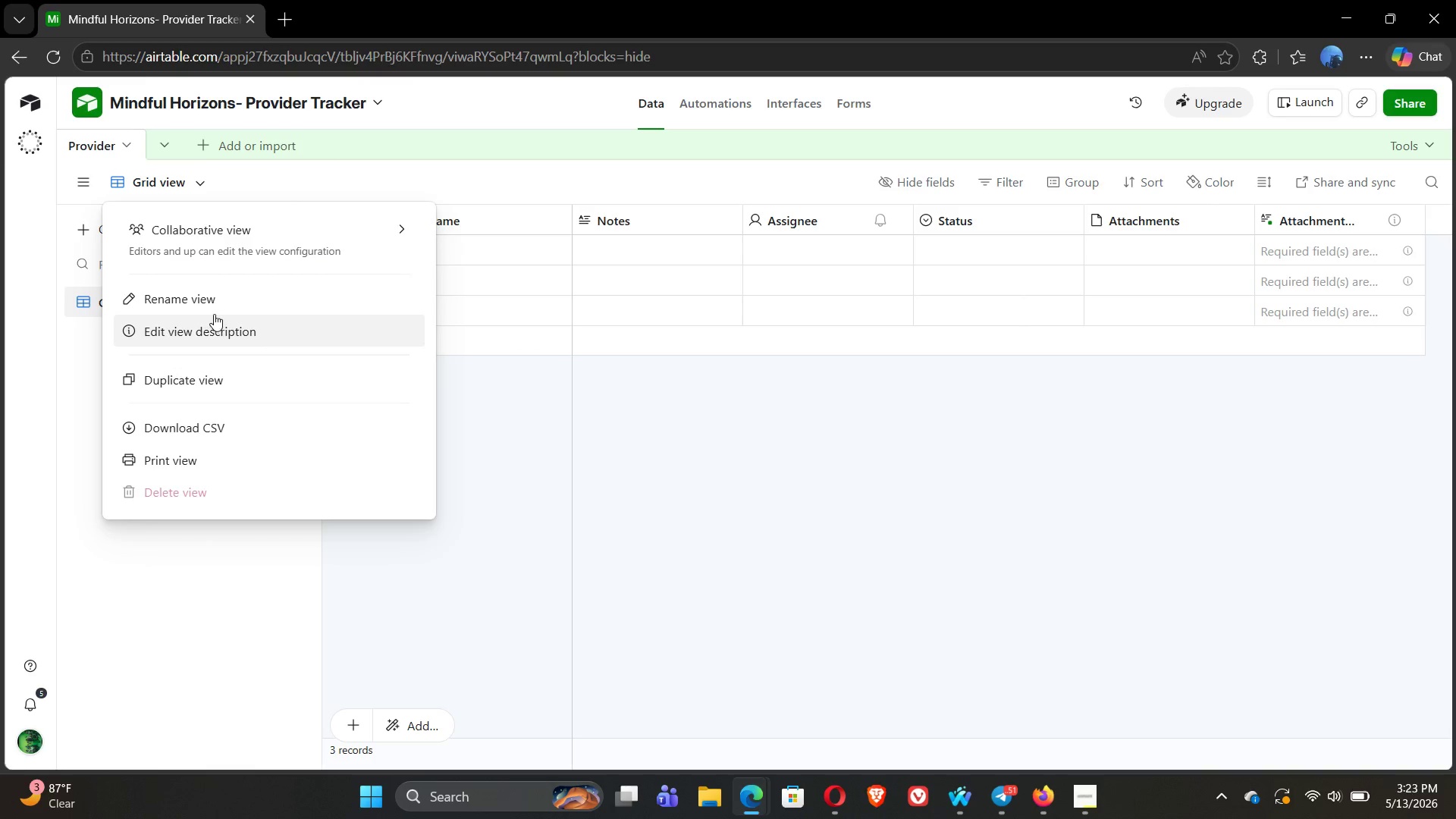 
left_click([210, 300])
 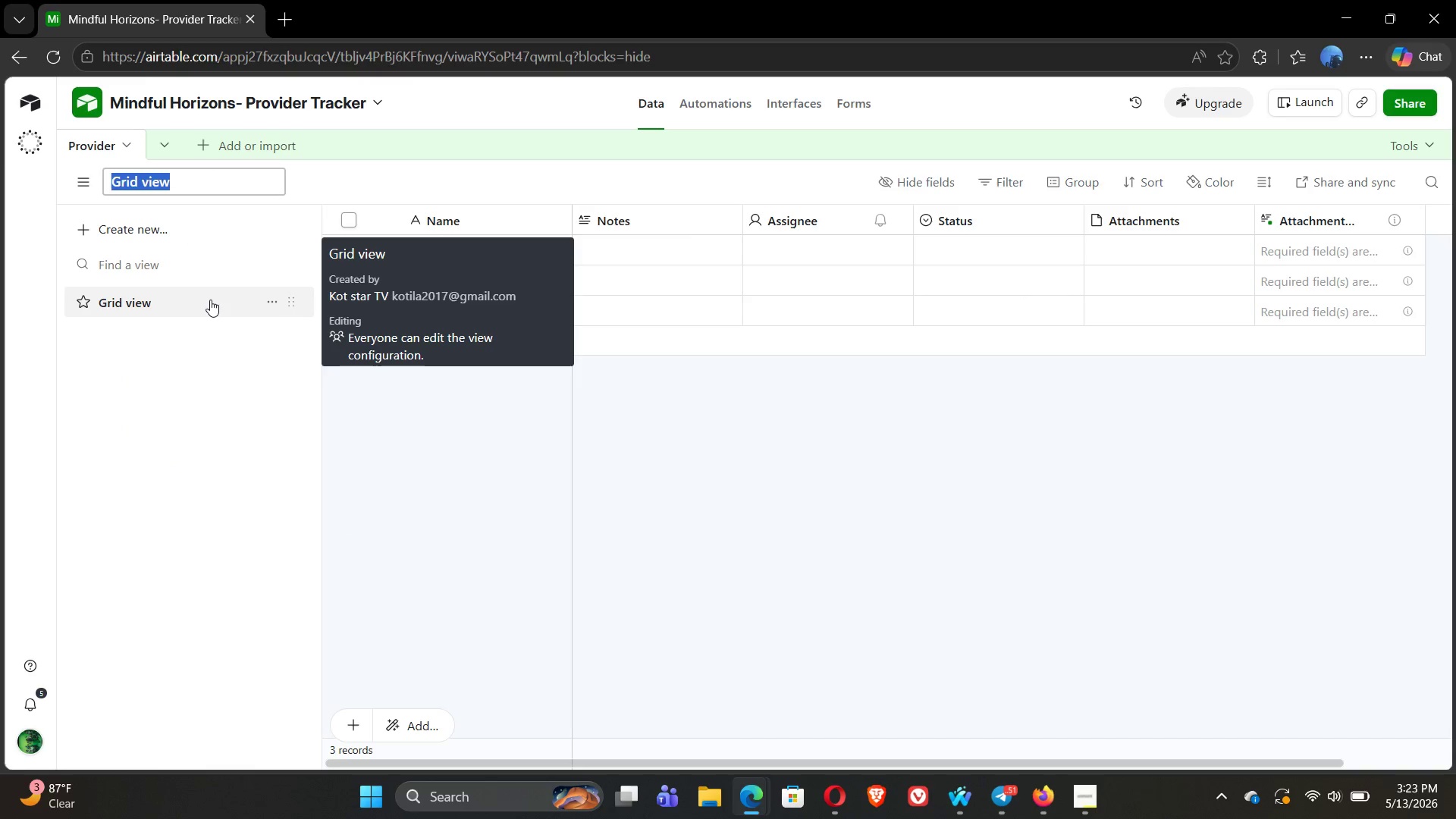 
type(All Provider)
 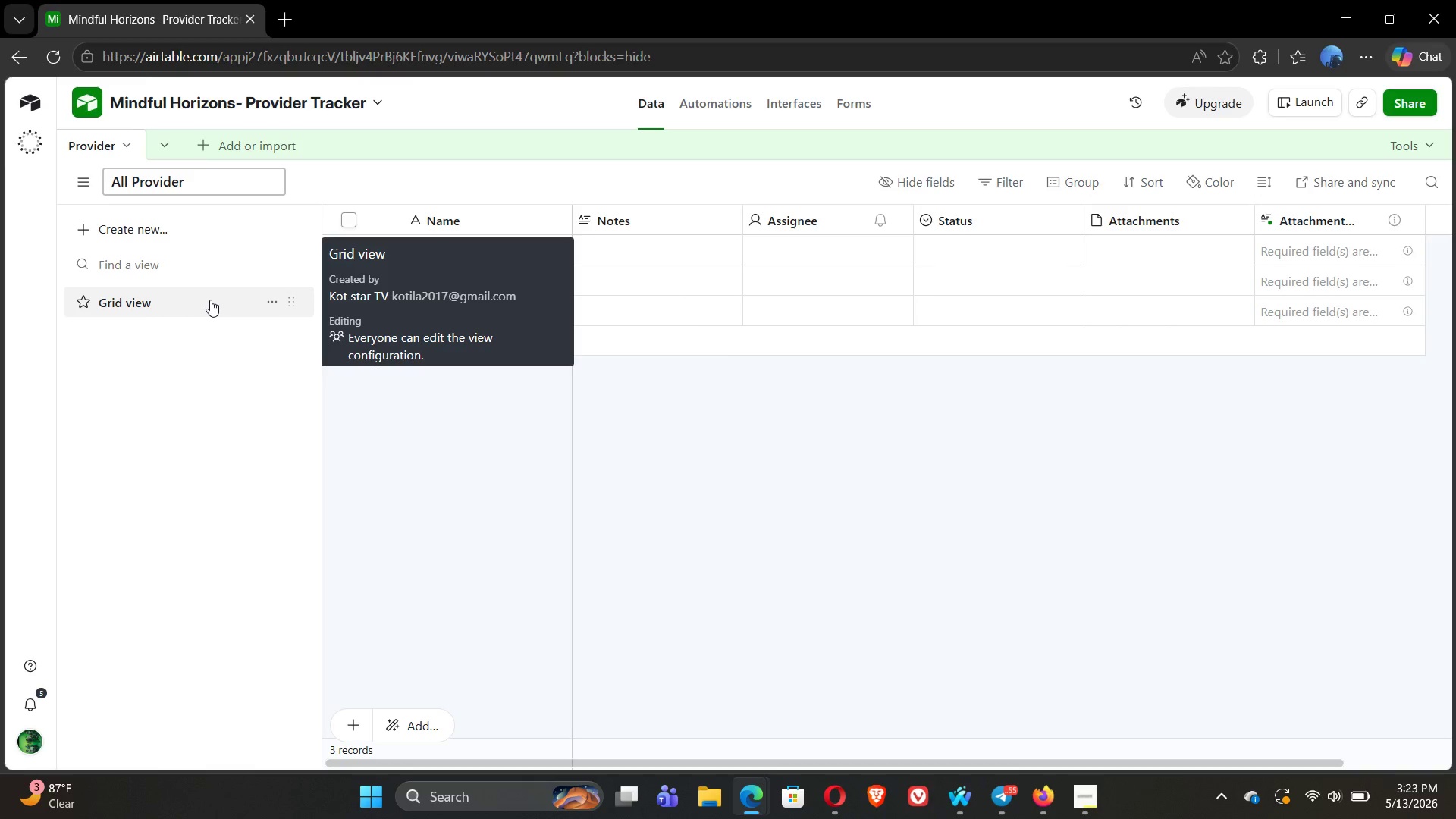 
key(Enter)
 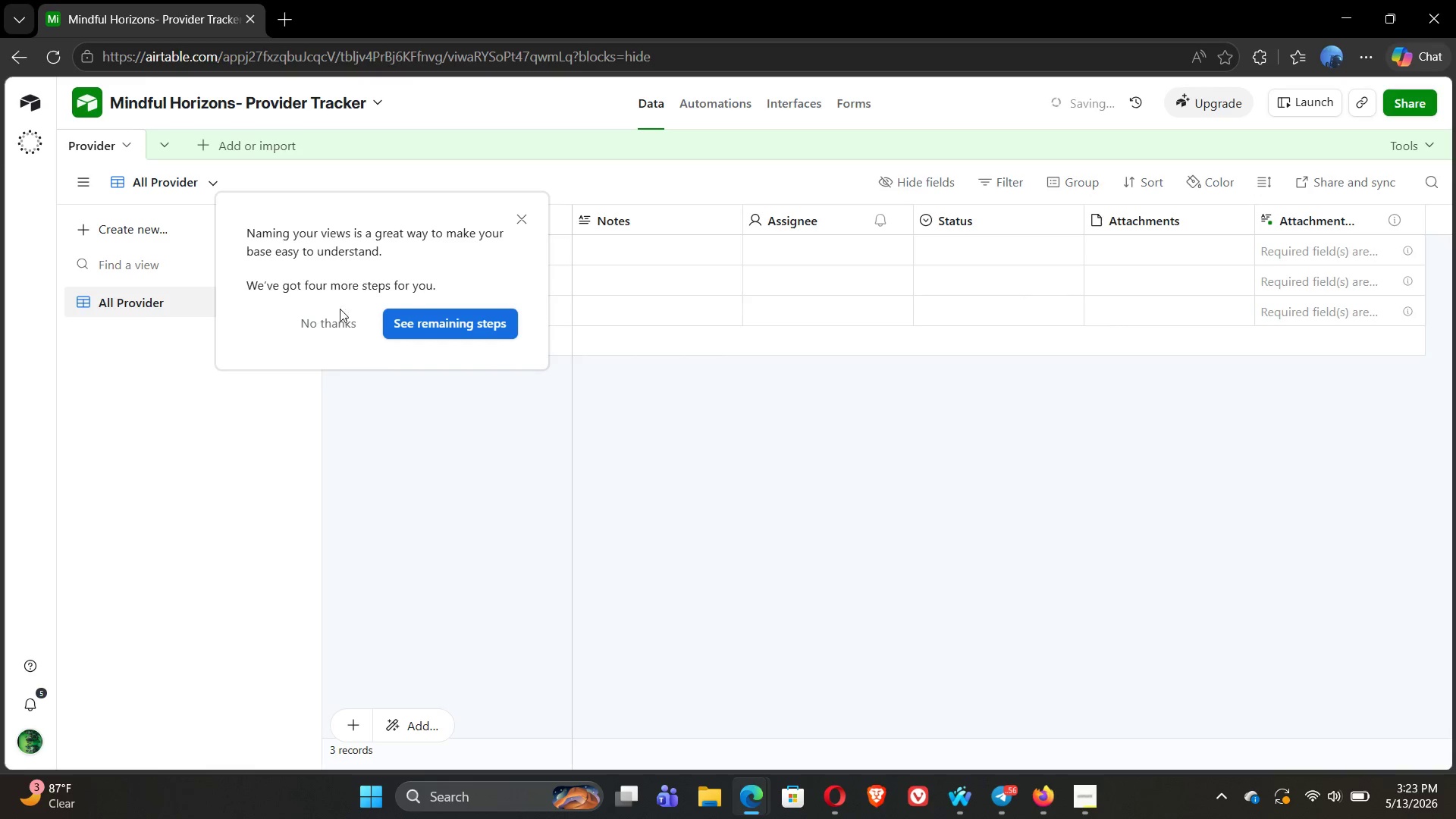 
left_click([334, 315])
 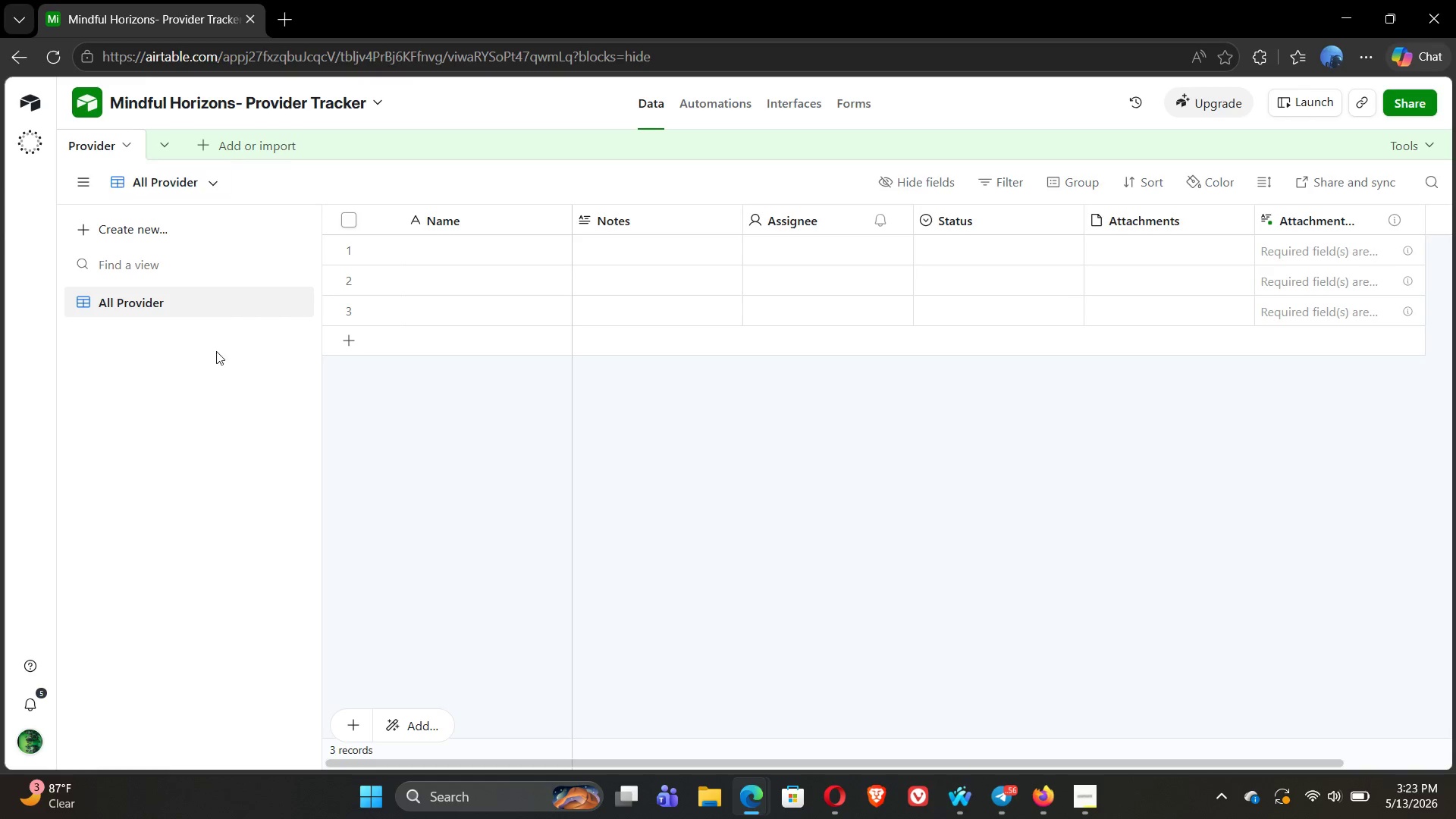 
wait(22.95)
 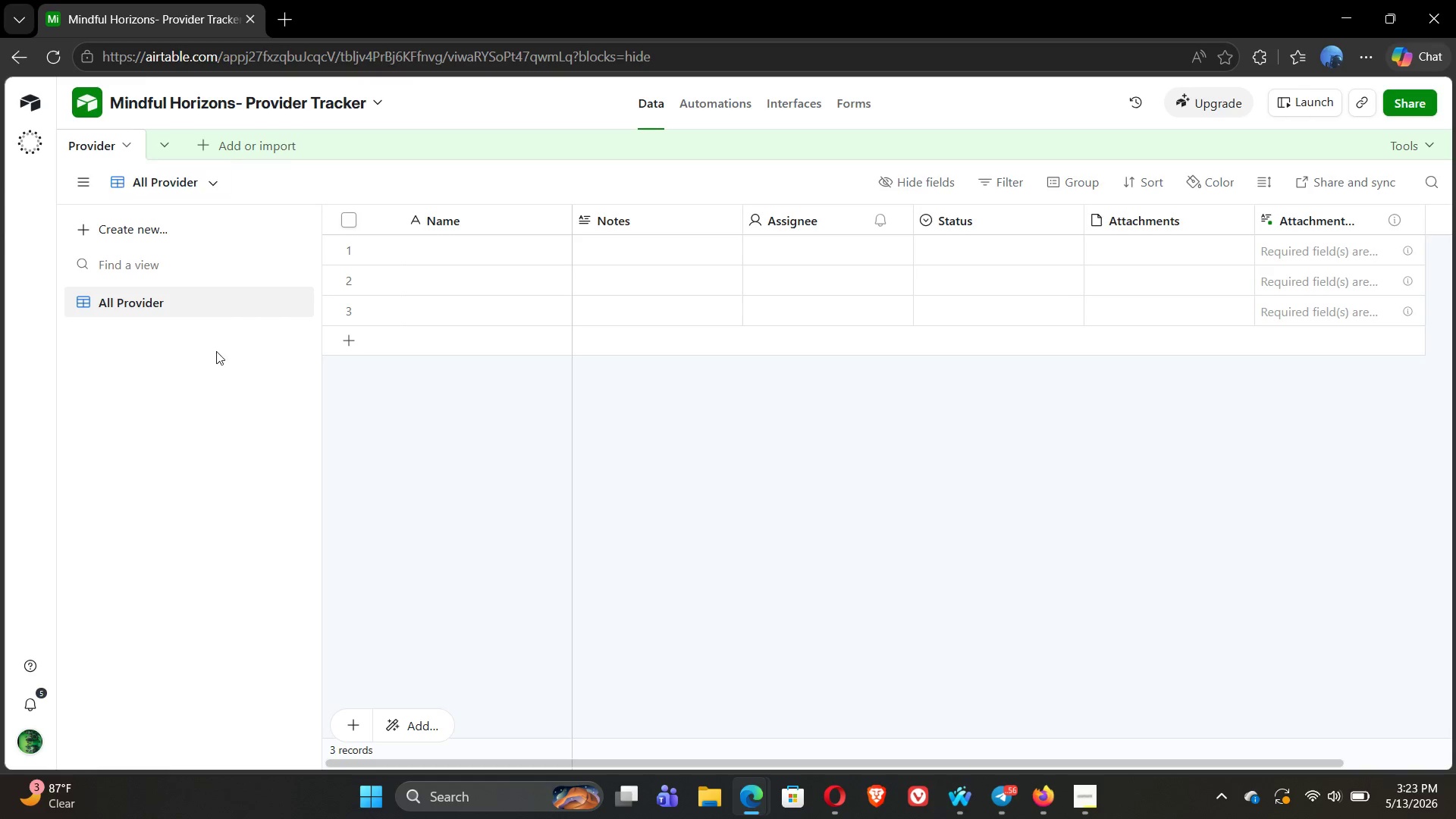 
left_click([350, 221])
 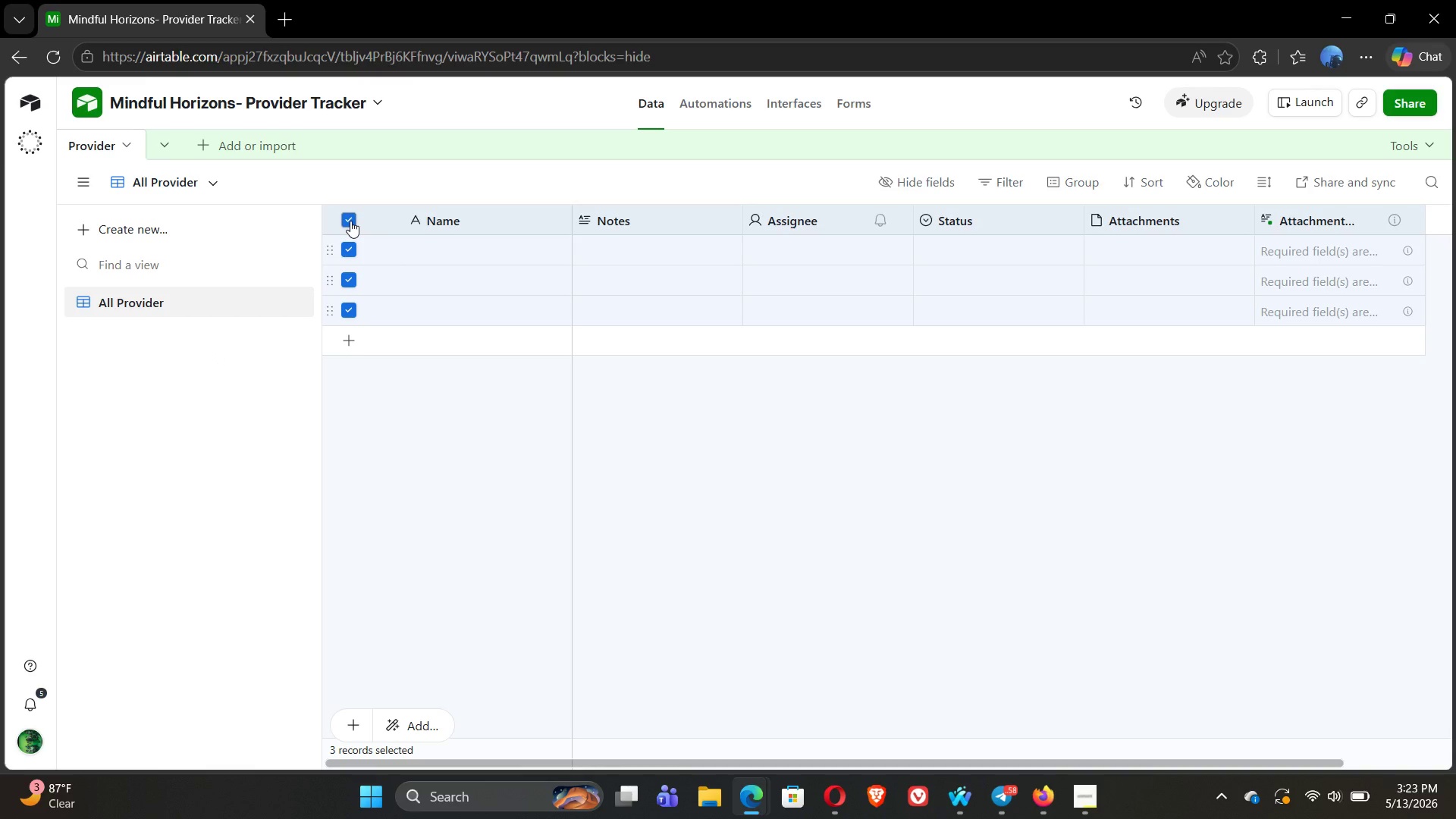 
right_click([350, 221])
 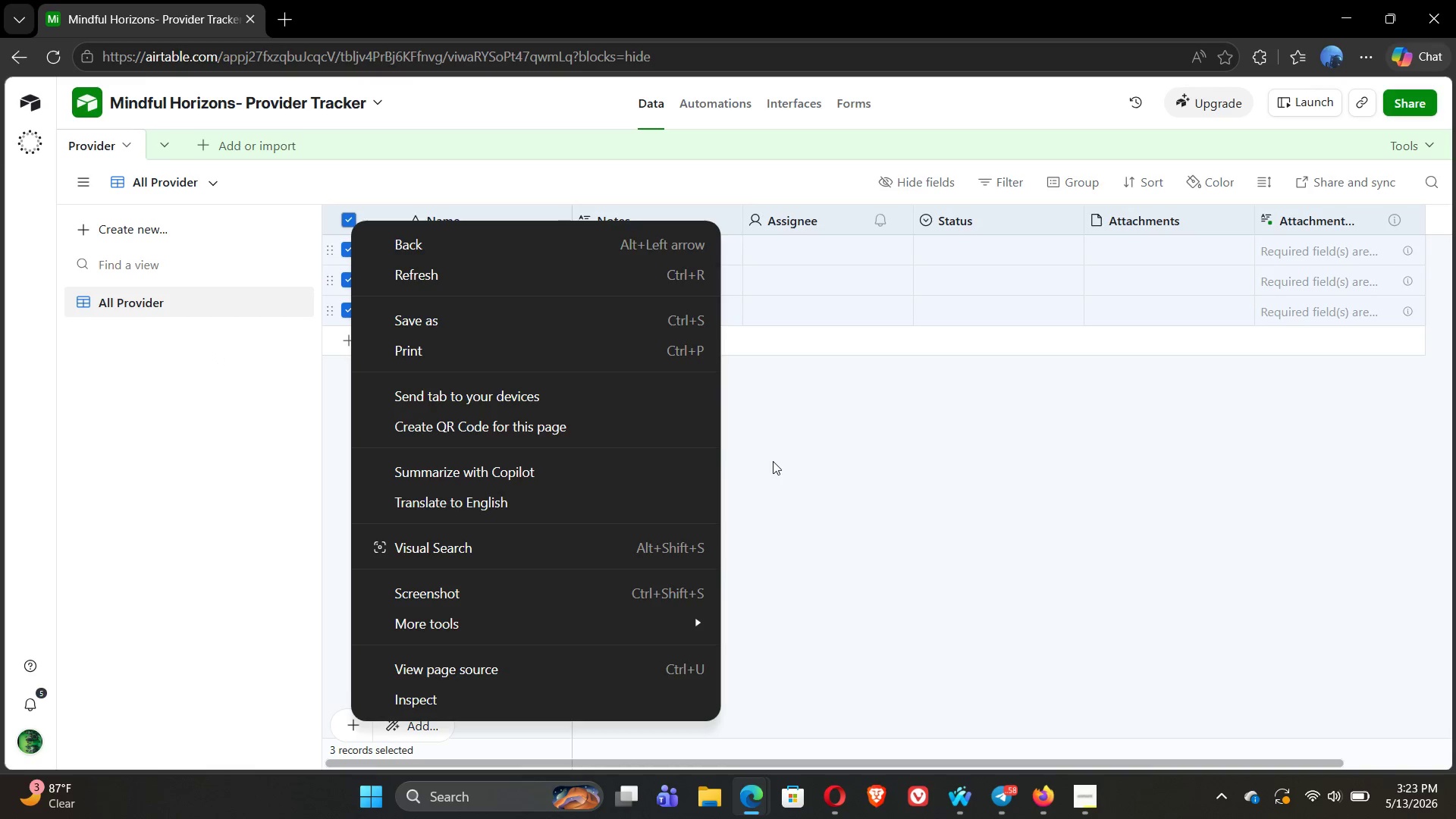 
left_click([926, 422])
 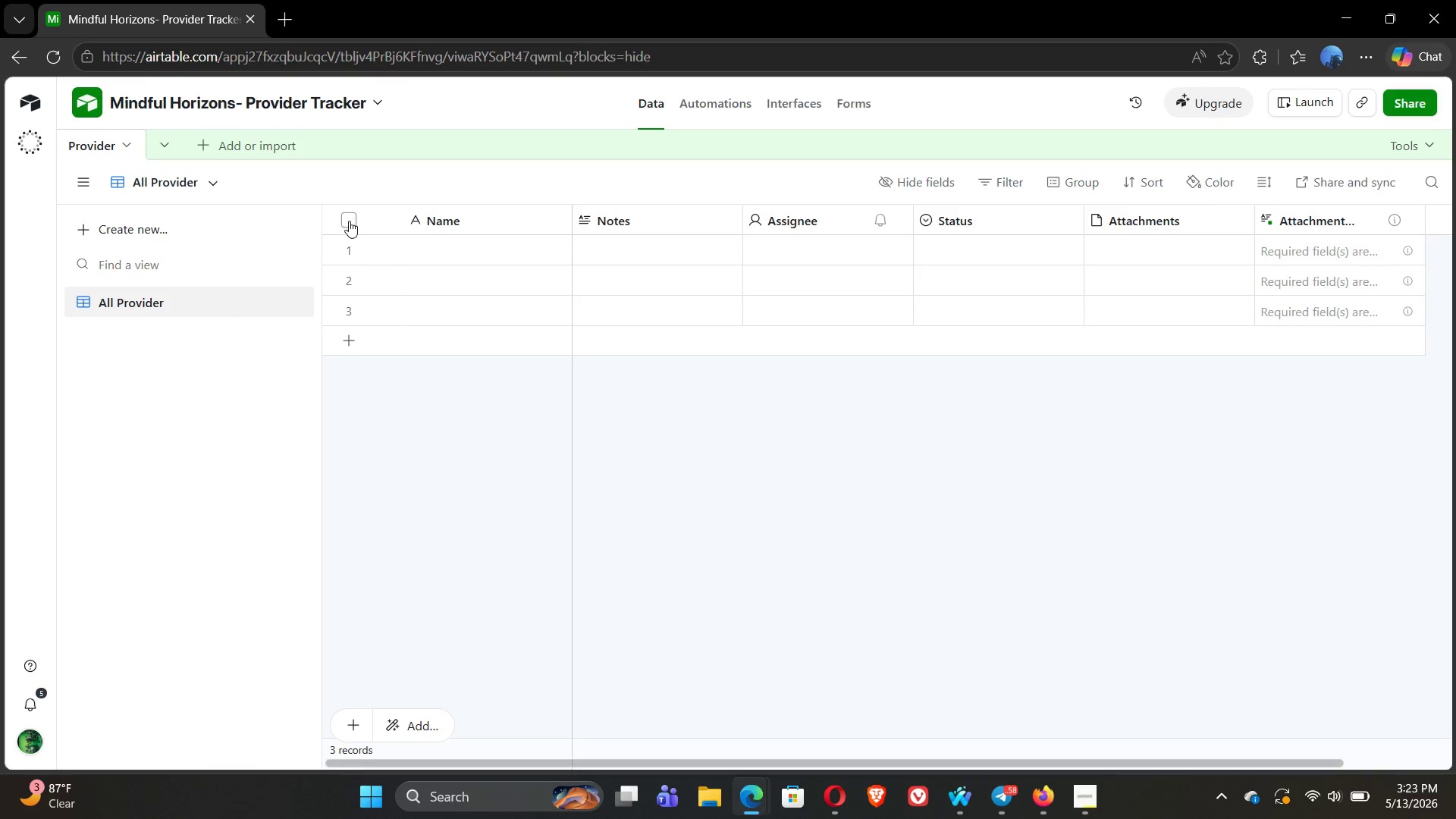 
left_click([347, 222])
 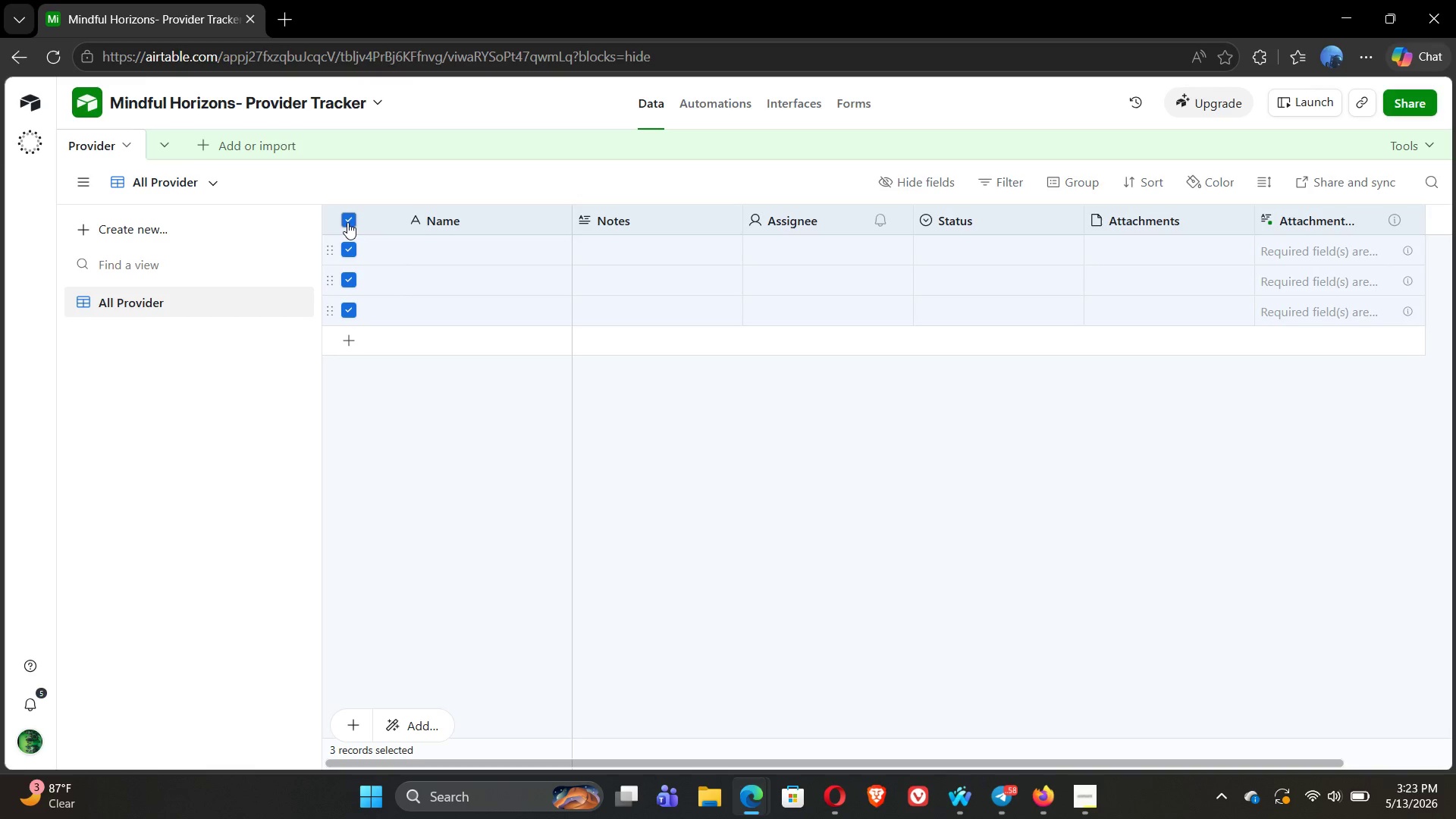 
right_click([347, 222])
 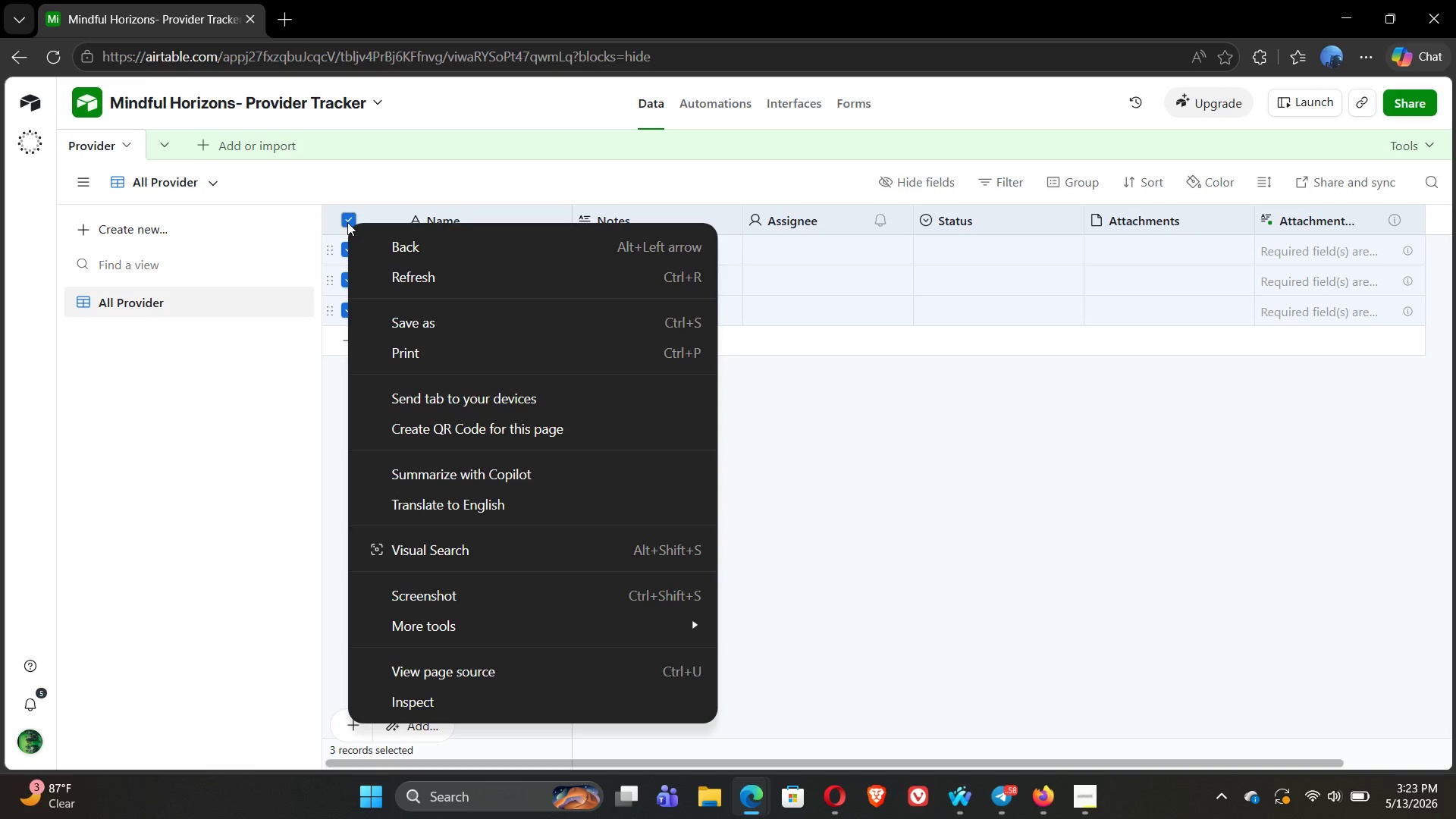 
right_click([347, 222])
 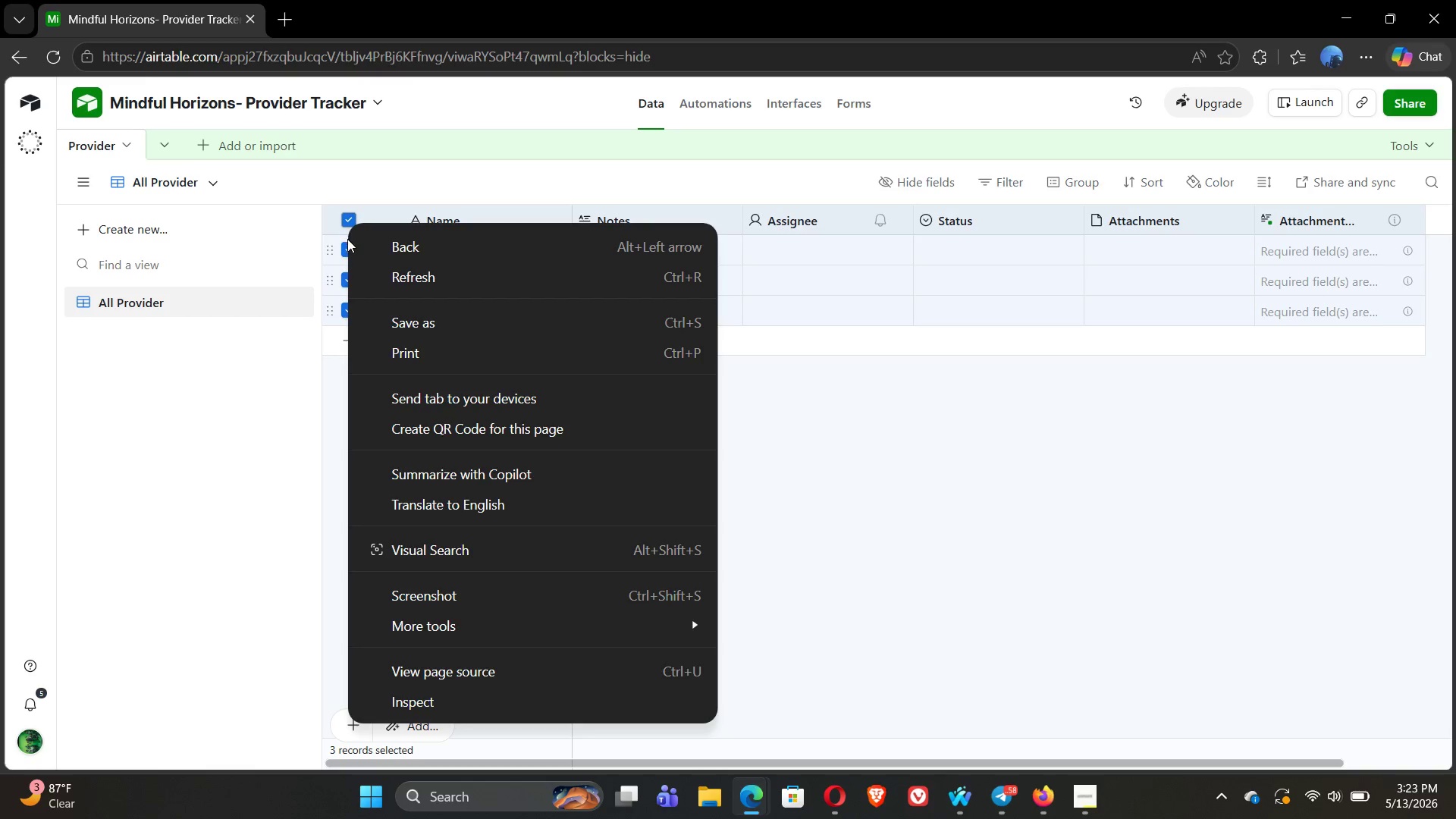 
left_click([347, 239])
 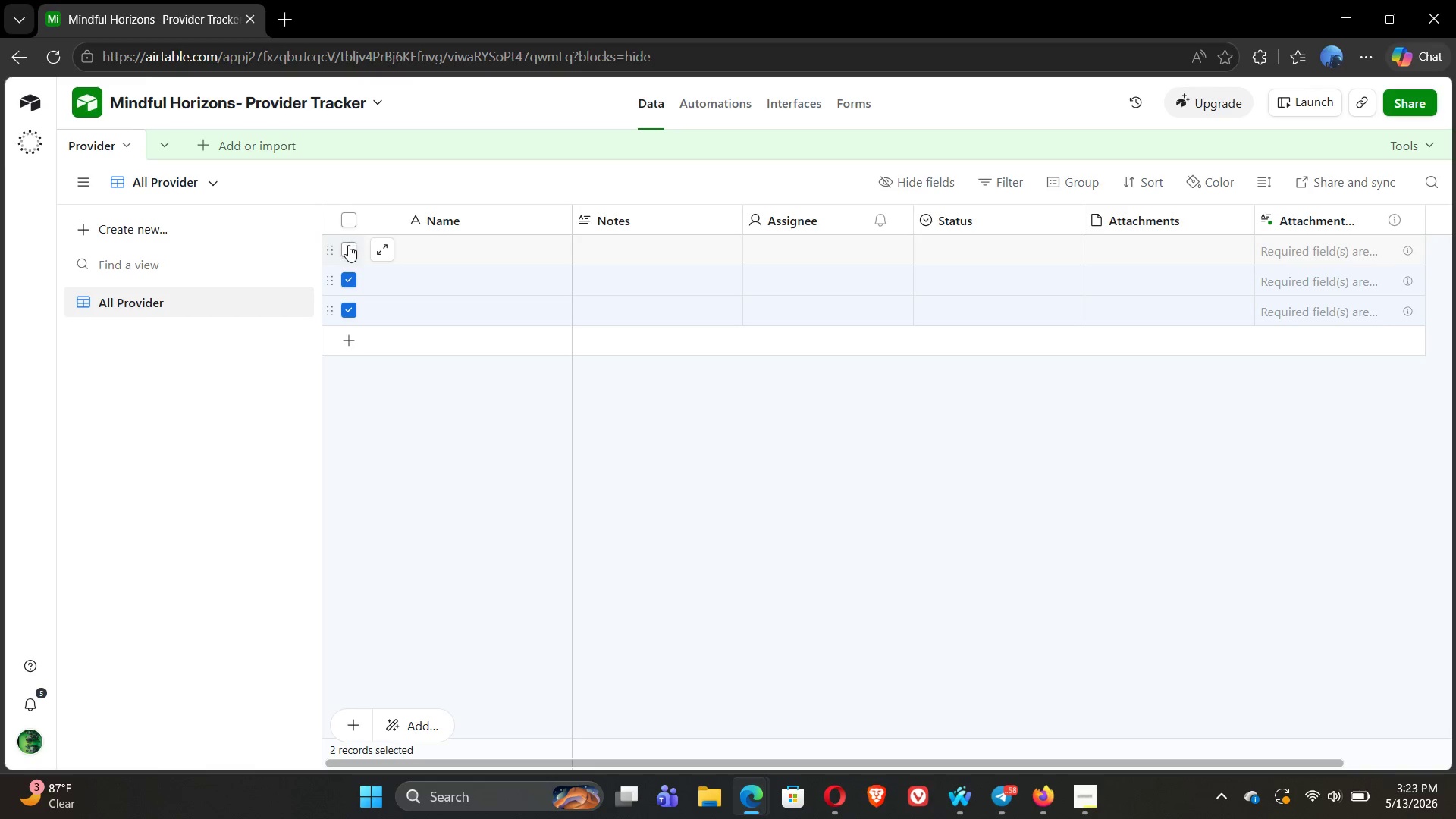 
left_click([348, 246])
 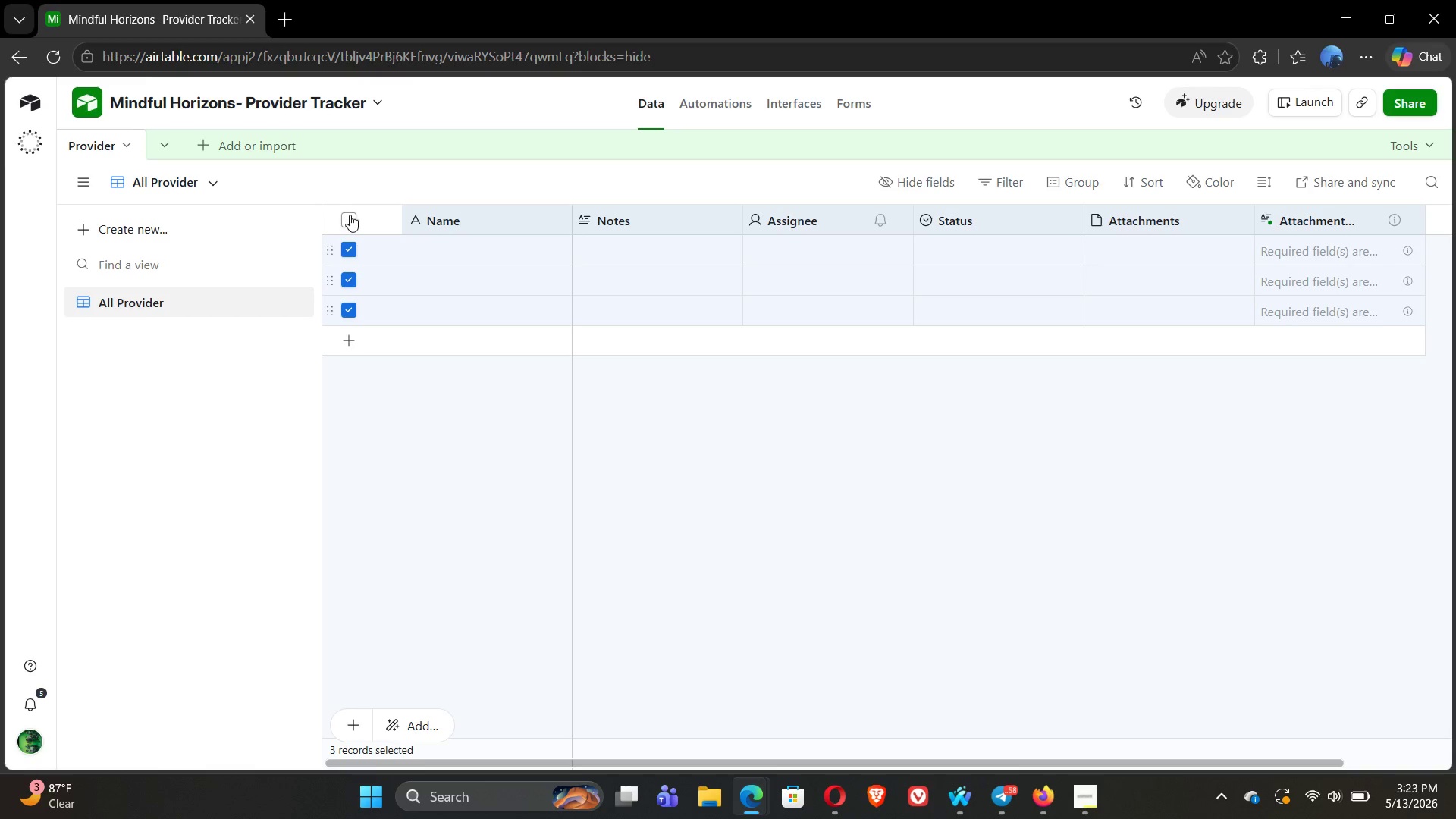 
left_click([350, 215])
 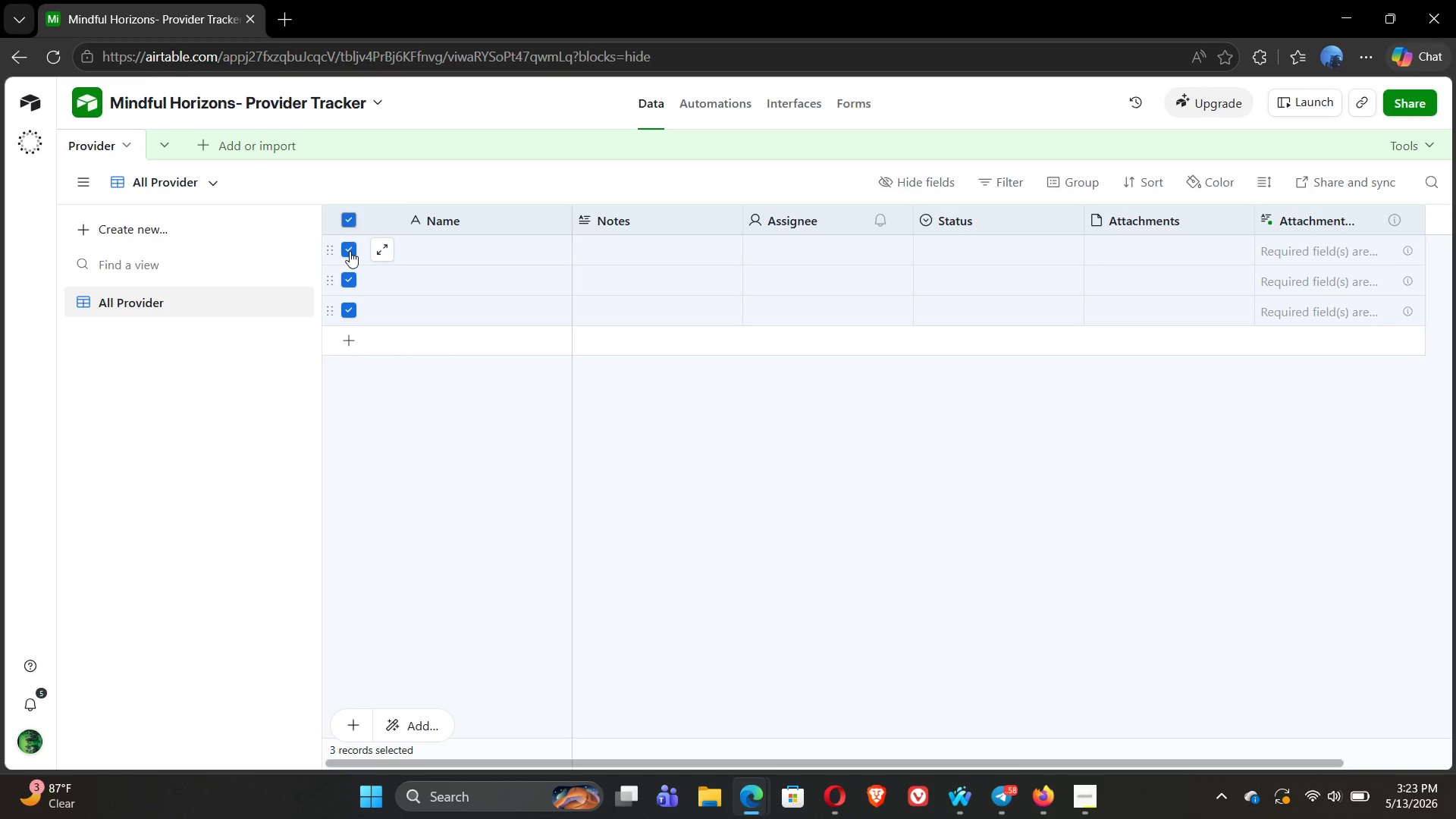 
right_click([350, 251])
 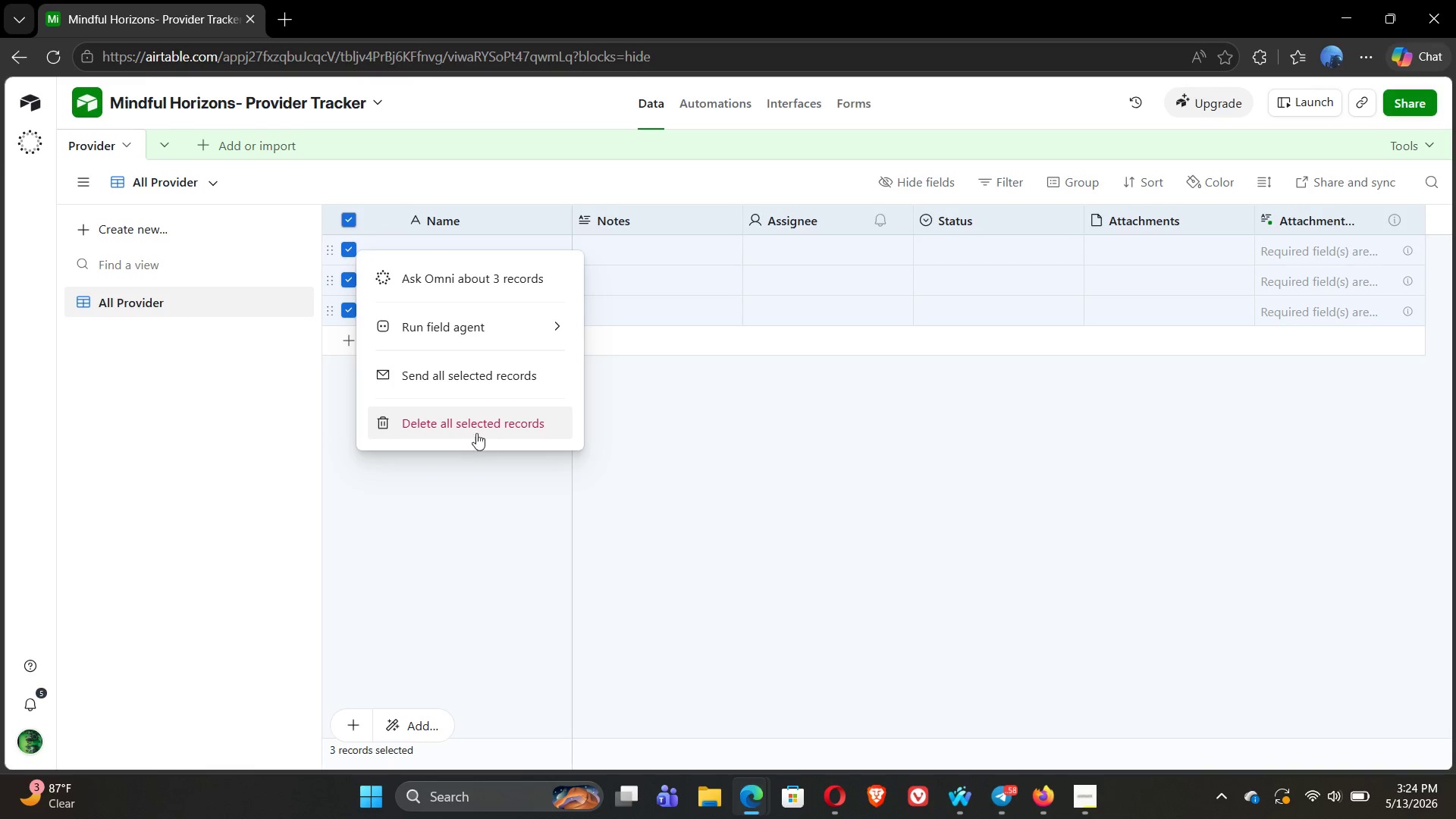 
left_click([469, 428])
 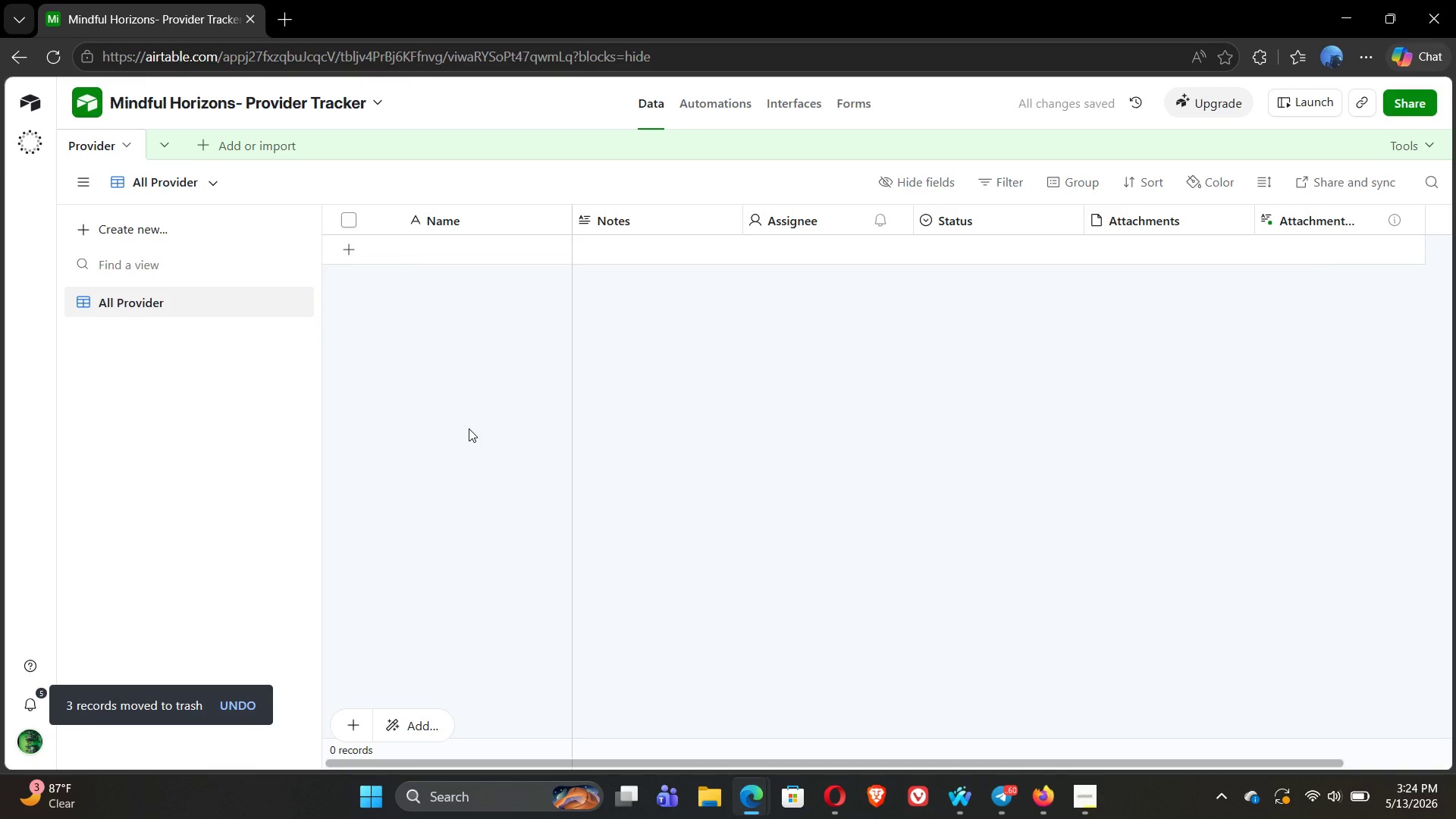 
wait(11.17)
 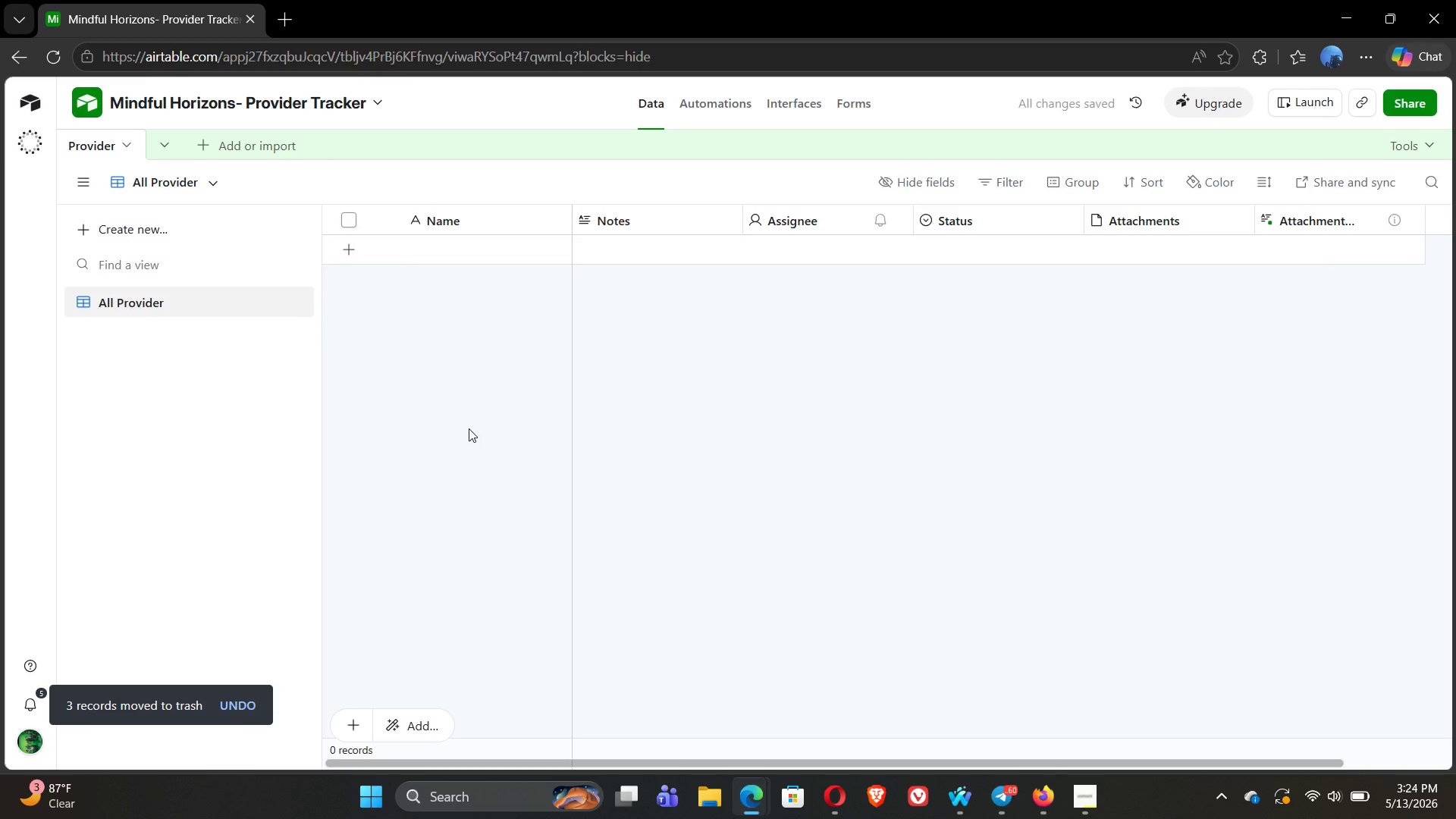 
double_click([461, 221])
 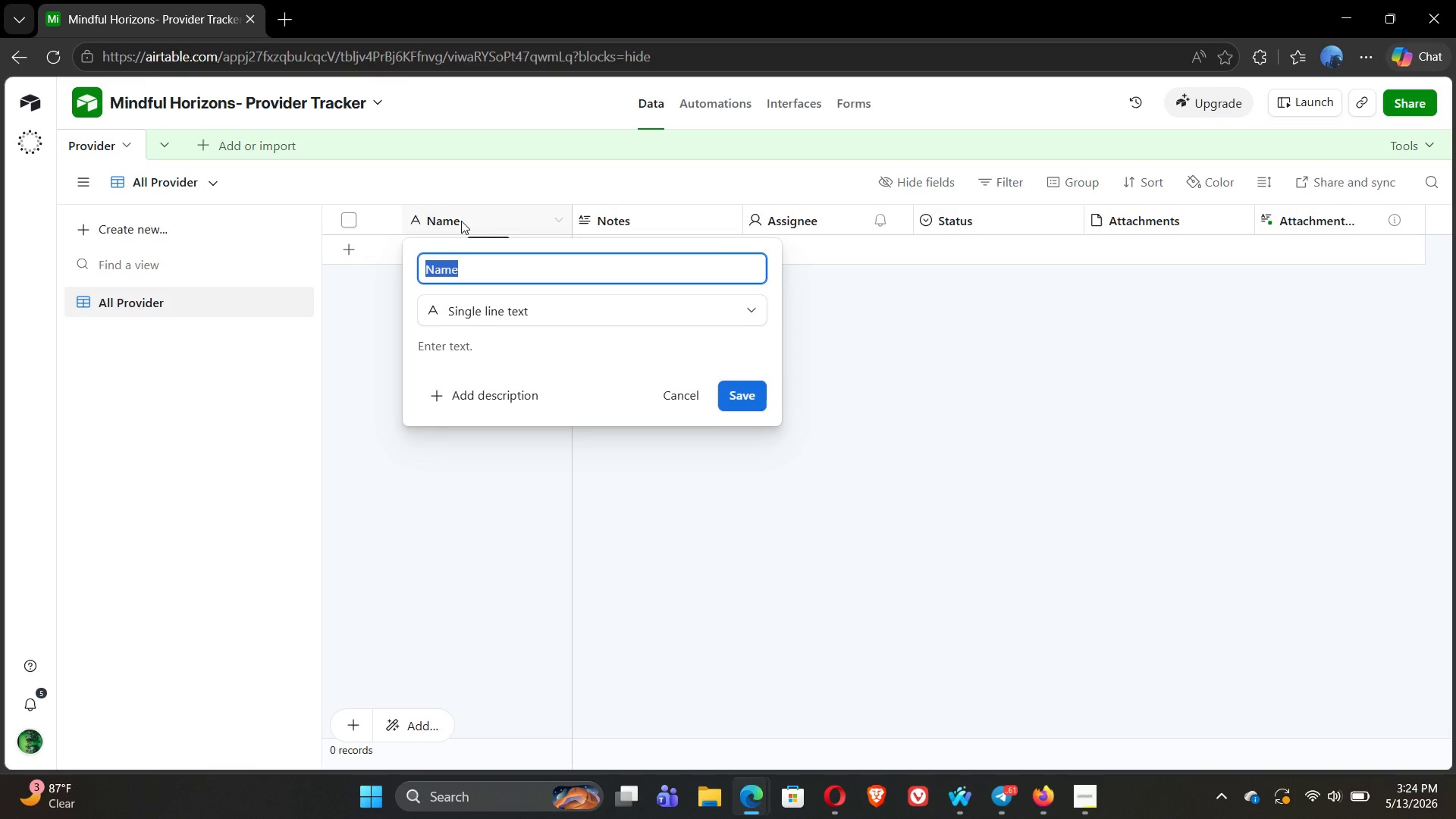 
type(Provider Name)
 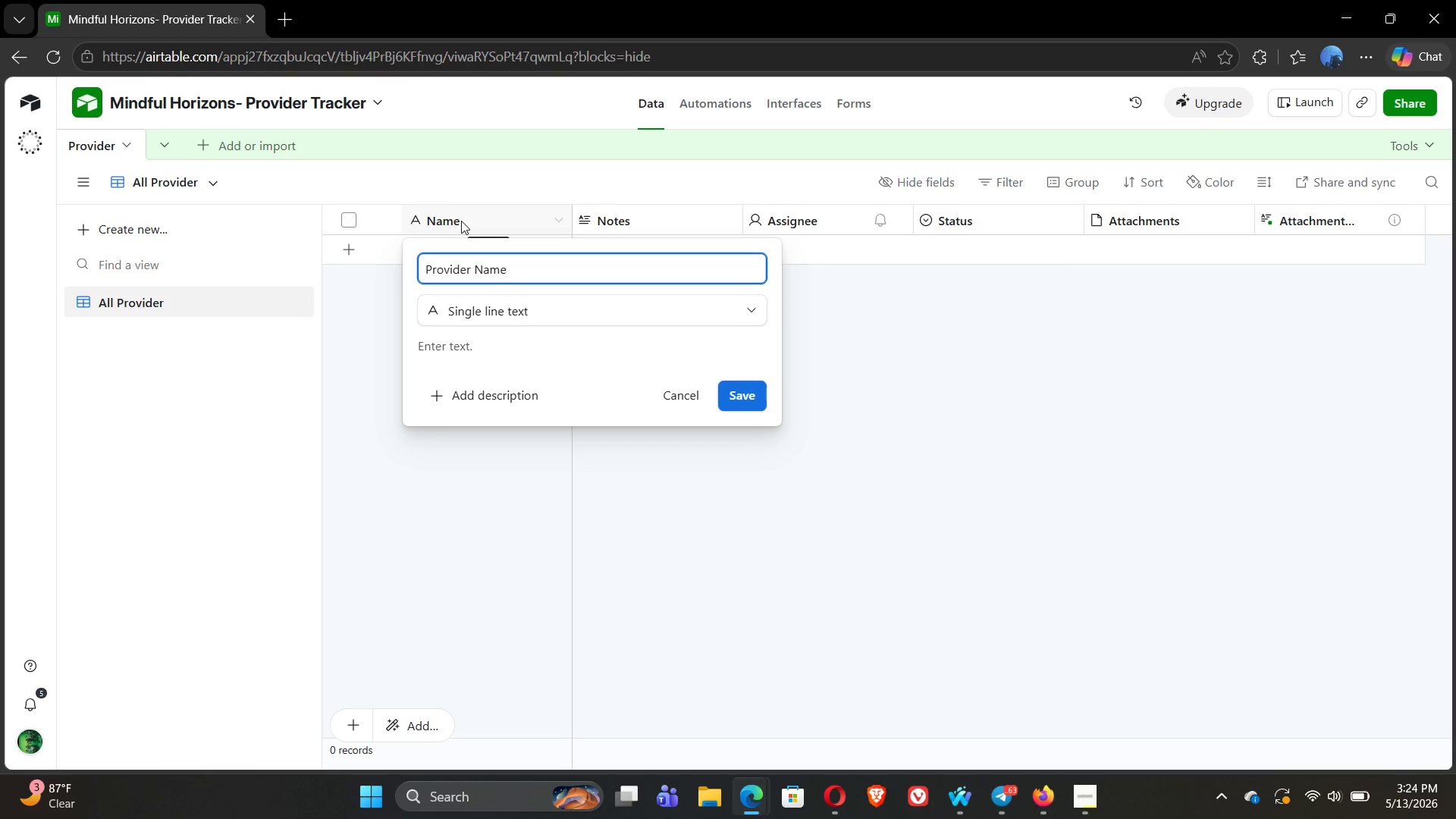 
left_click([759, 400])
 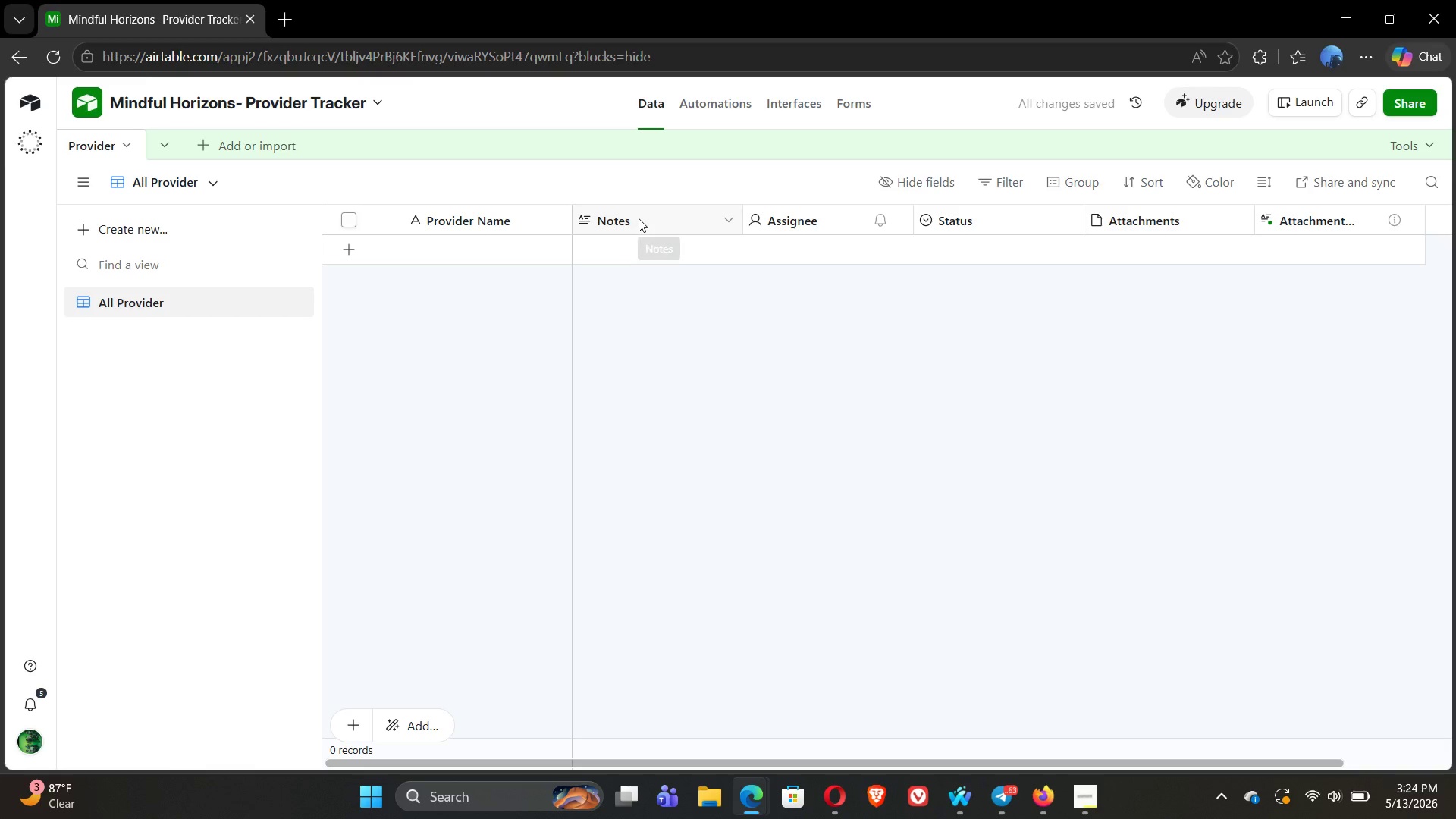 
double_click([639, 218])
 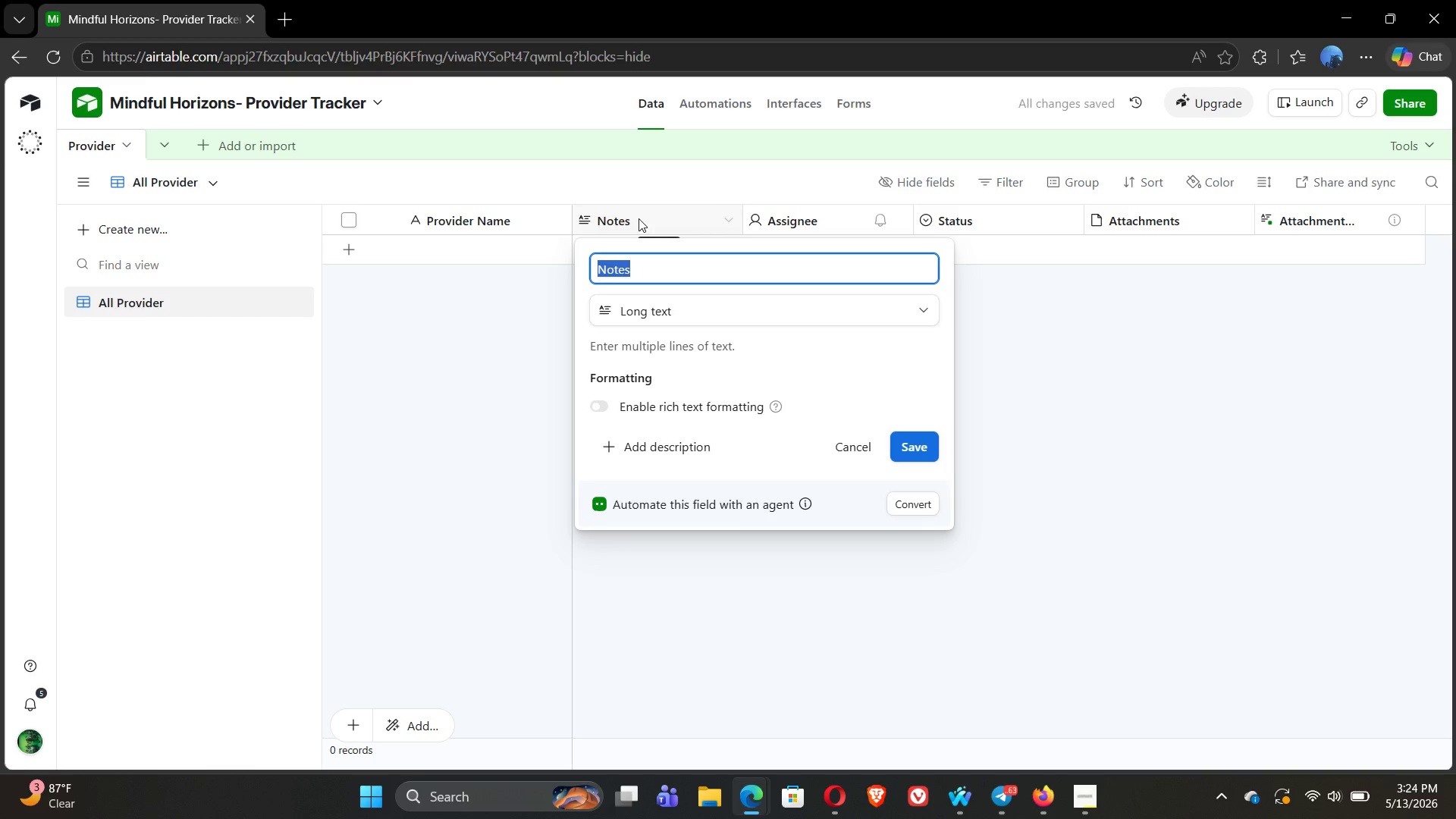 
type(Specialty)
 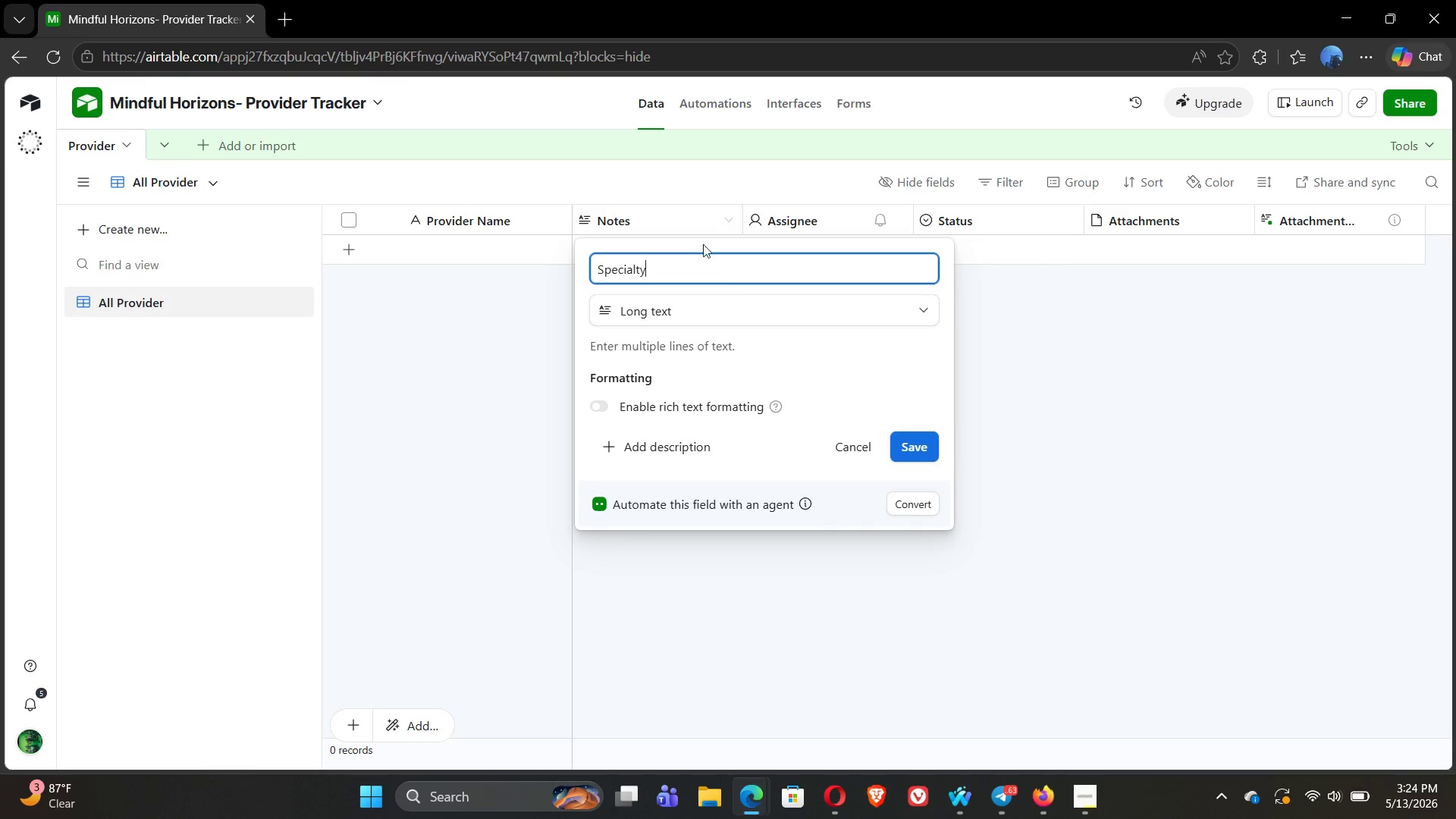 
left_click([736, 307])
 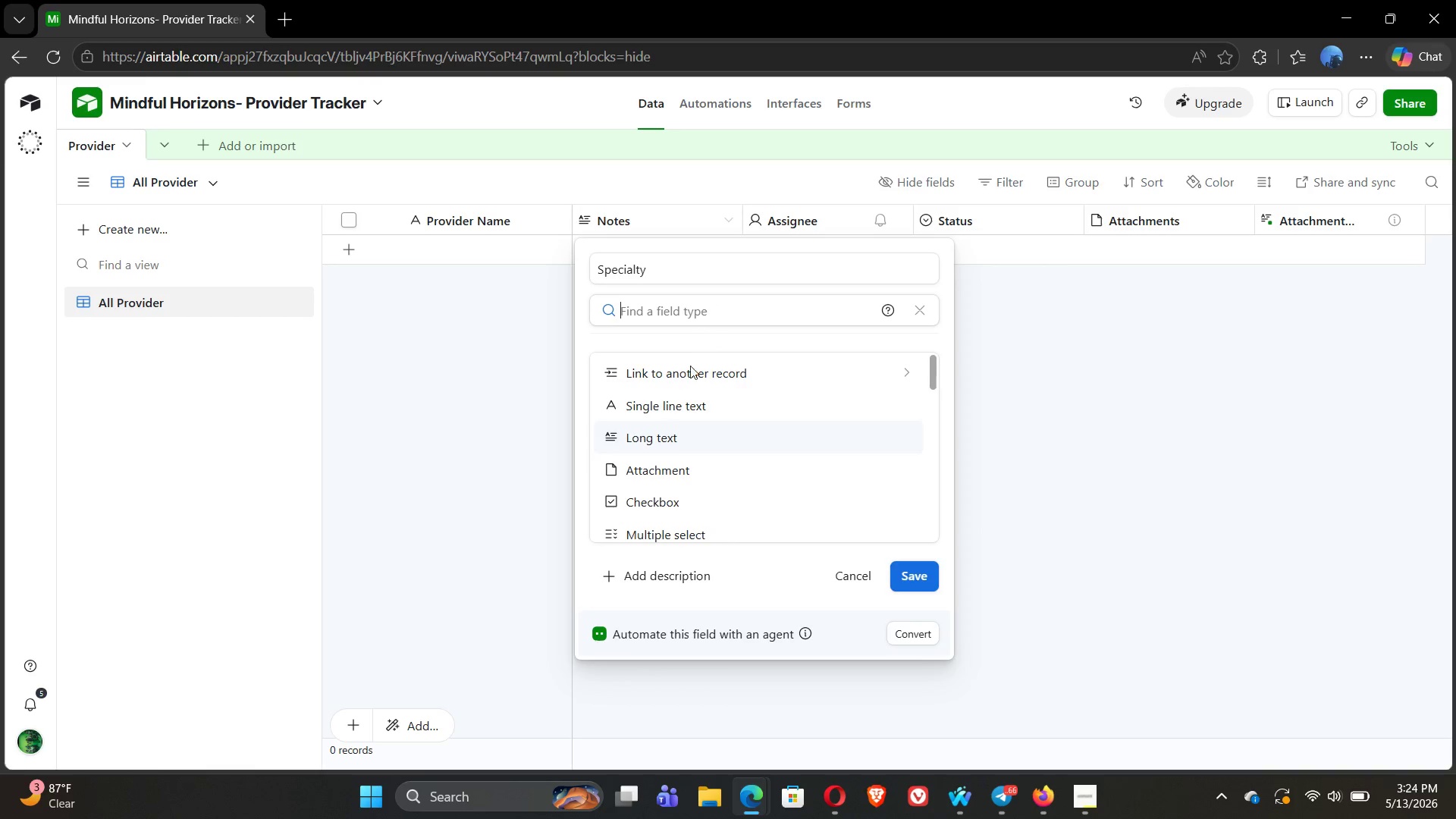 
left_click([686, 410])
 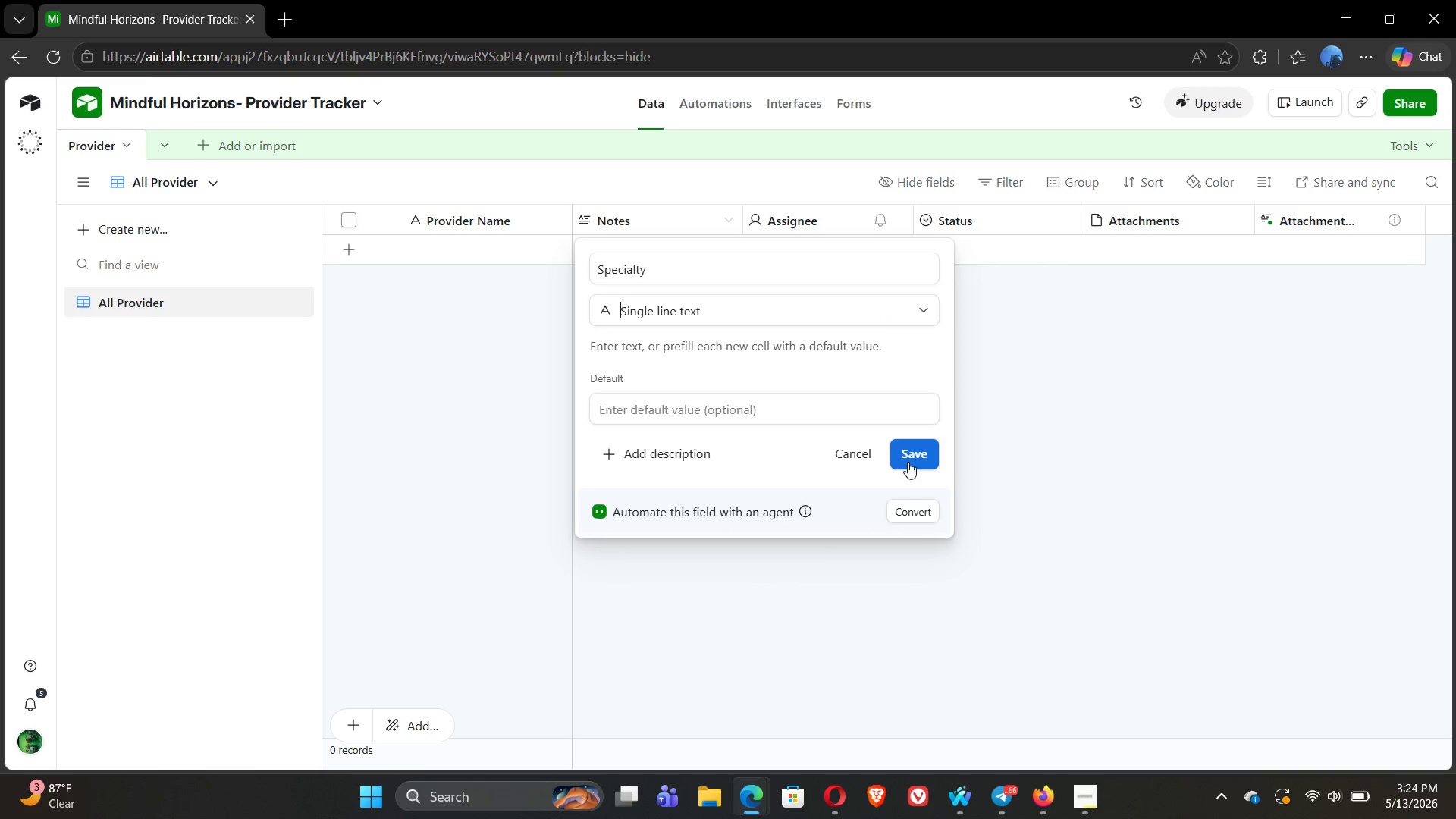 
left_click([918, 460])
 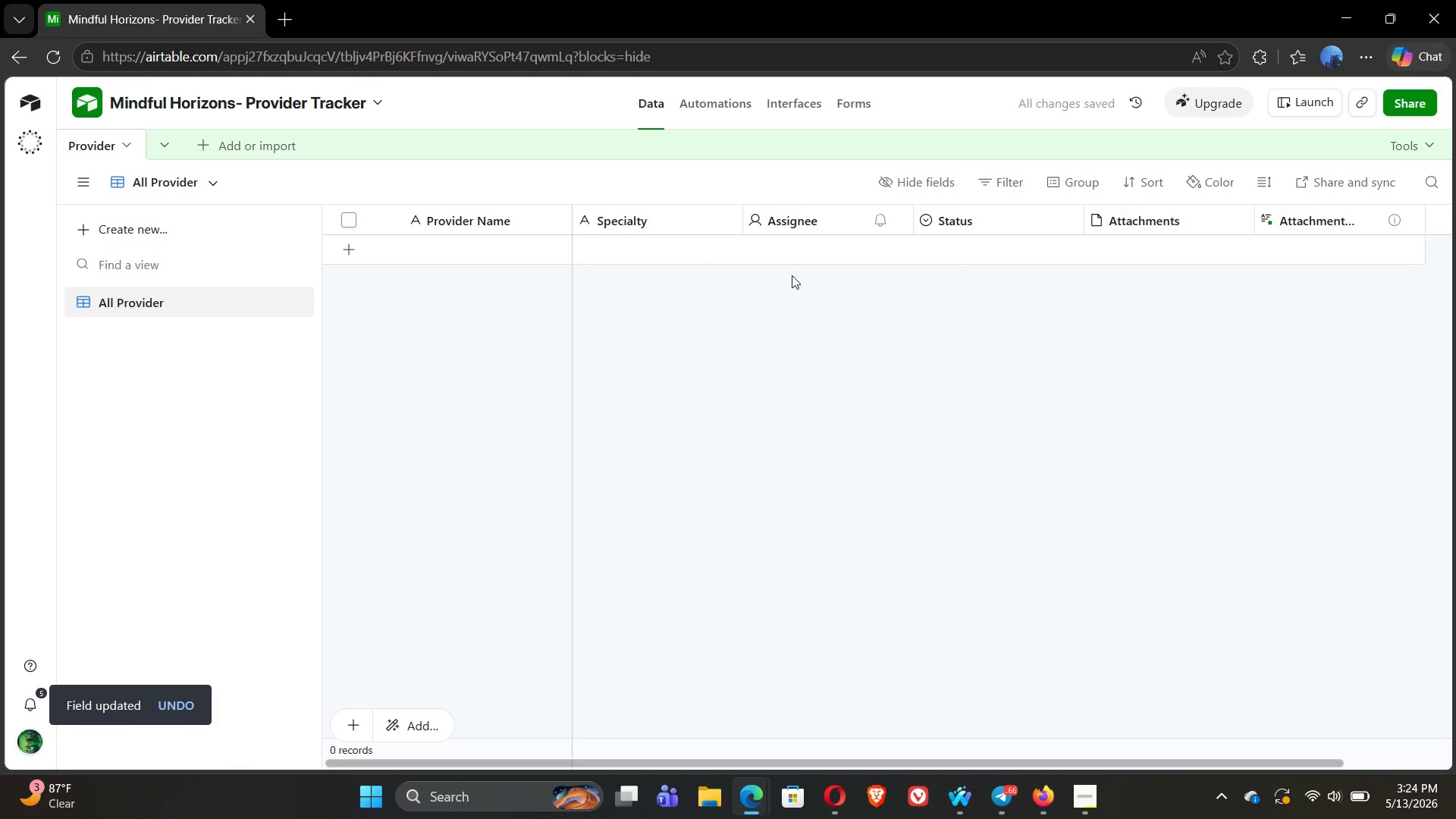 
double_click([790, 221])
 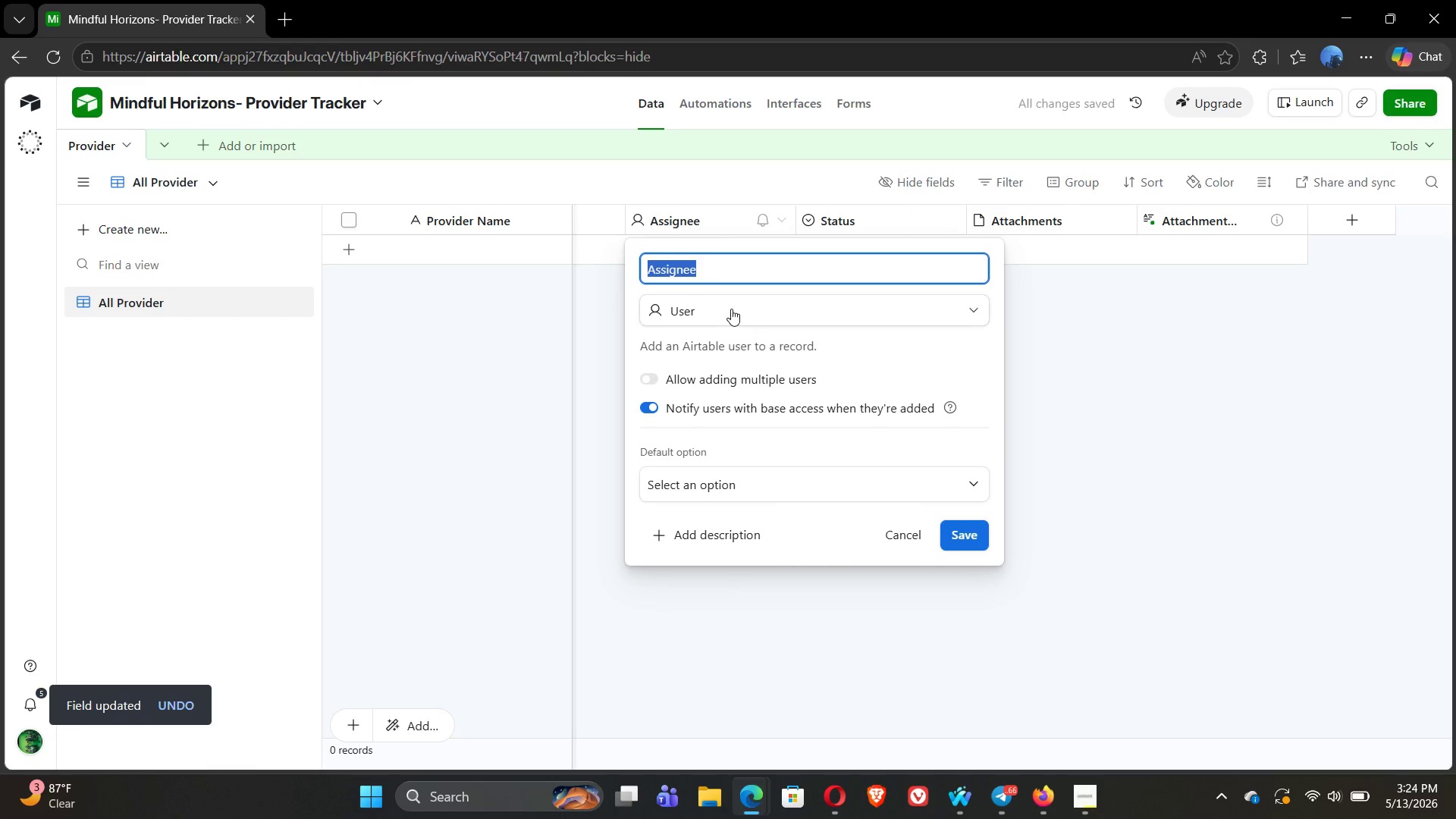 
type(Active)
 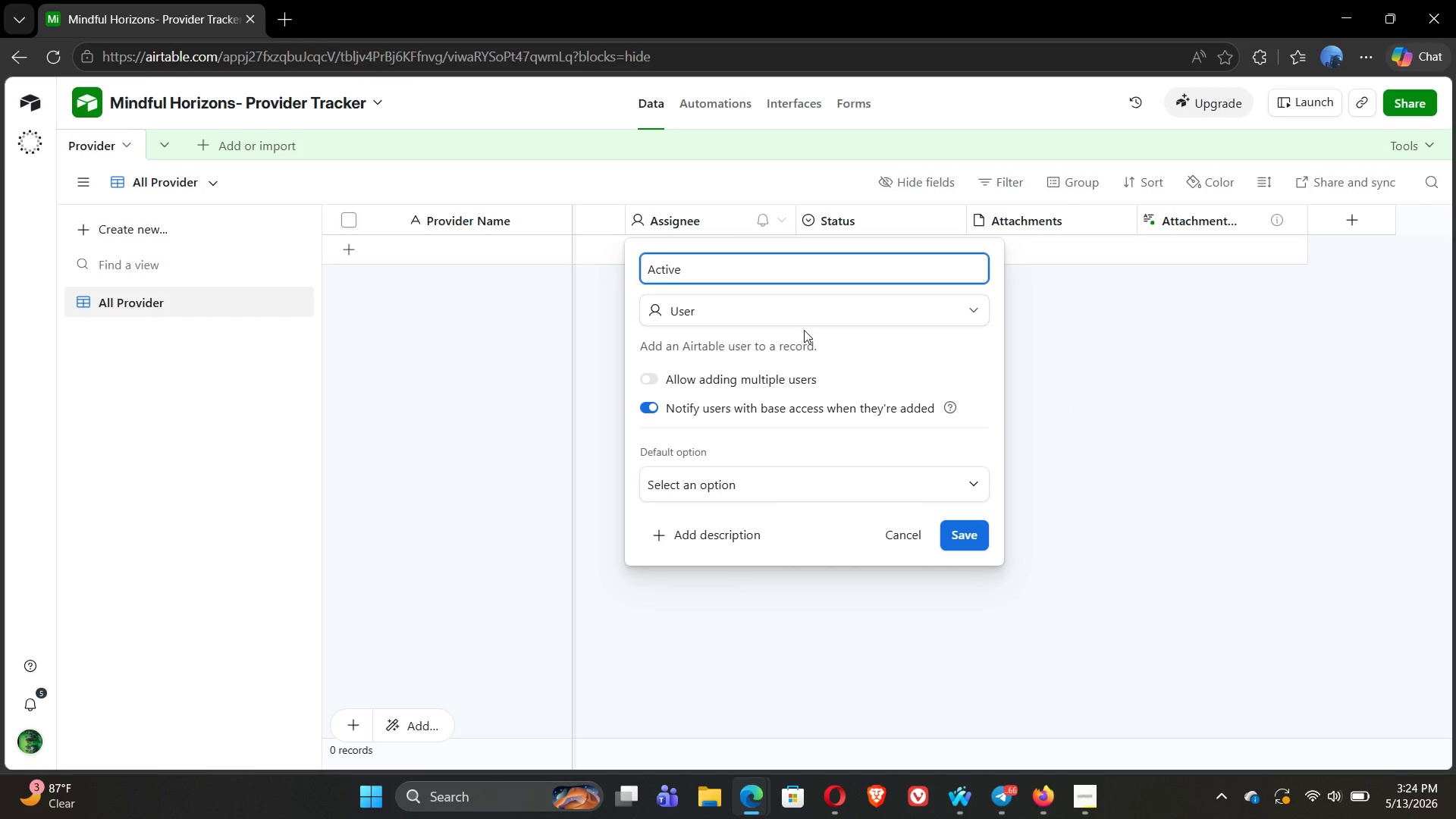 
left_click([804, 318])
 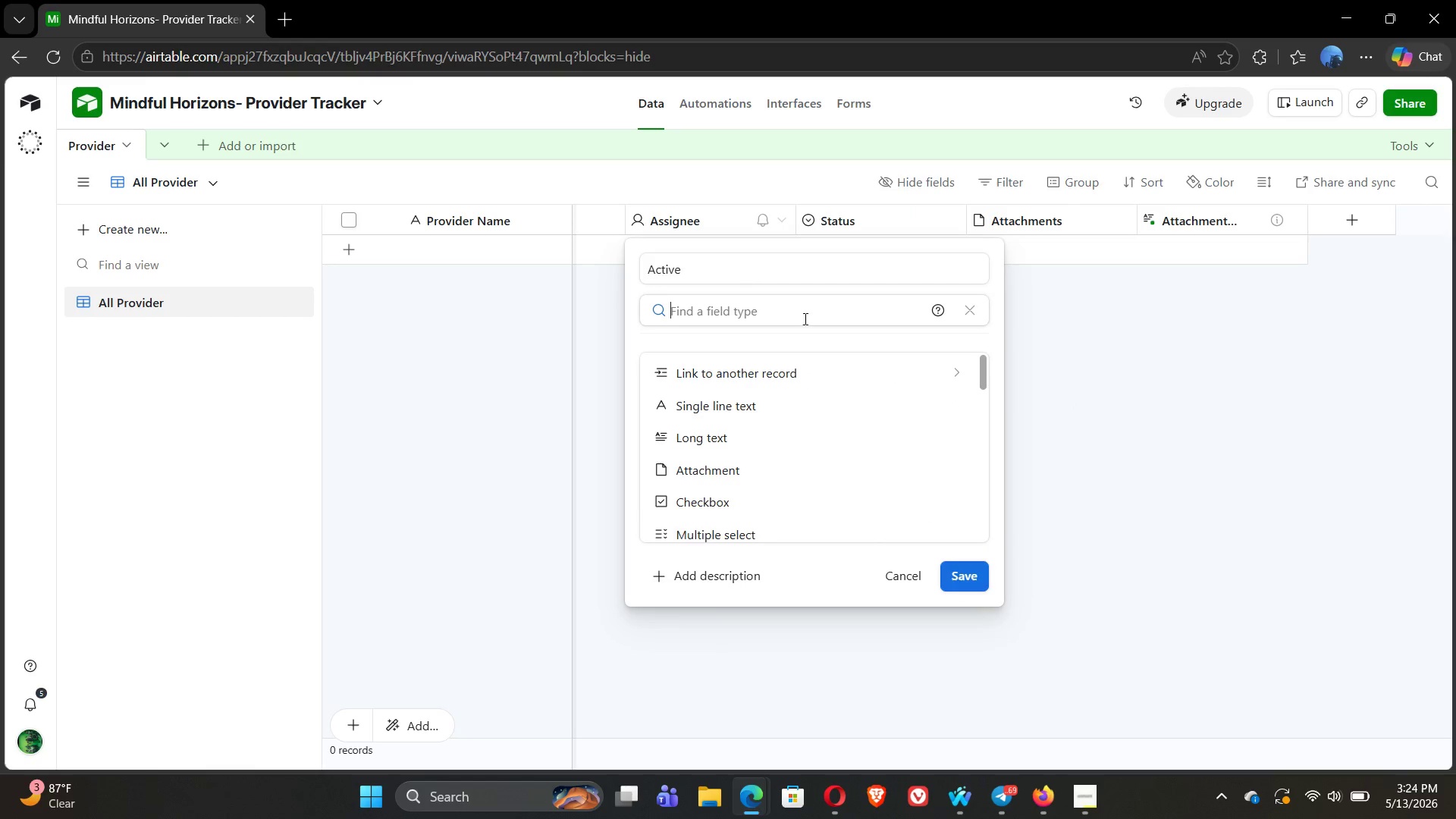 
type(che)
 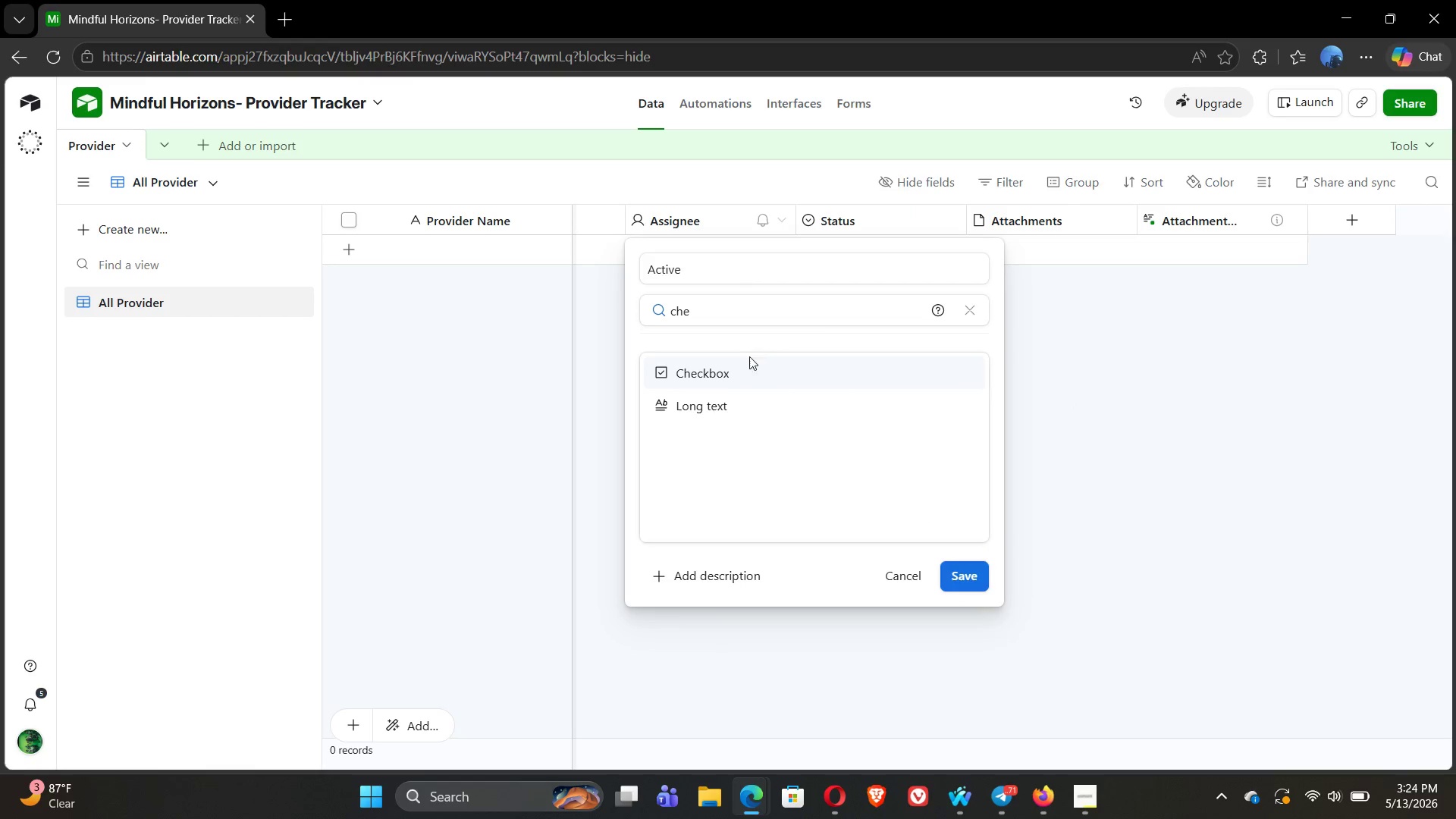 
left_click([743, 366])
 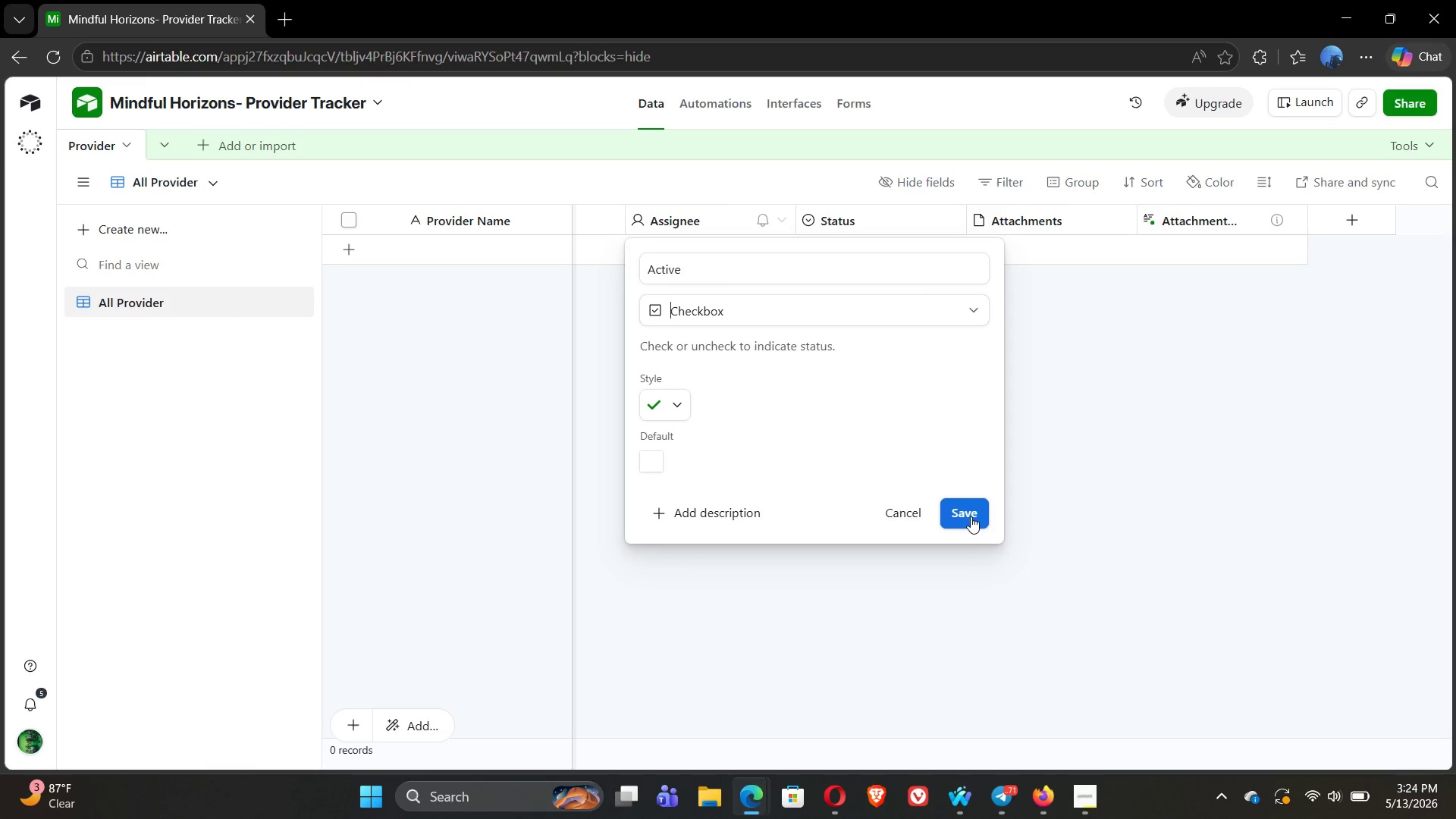 
left_click([971, 516])
 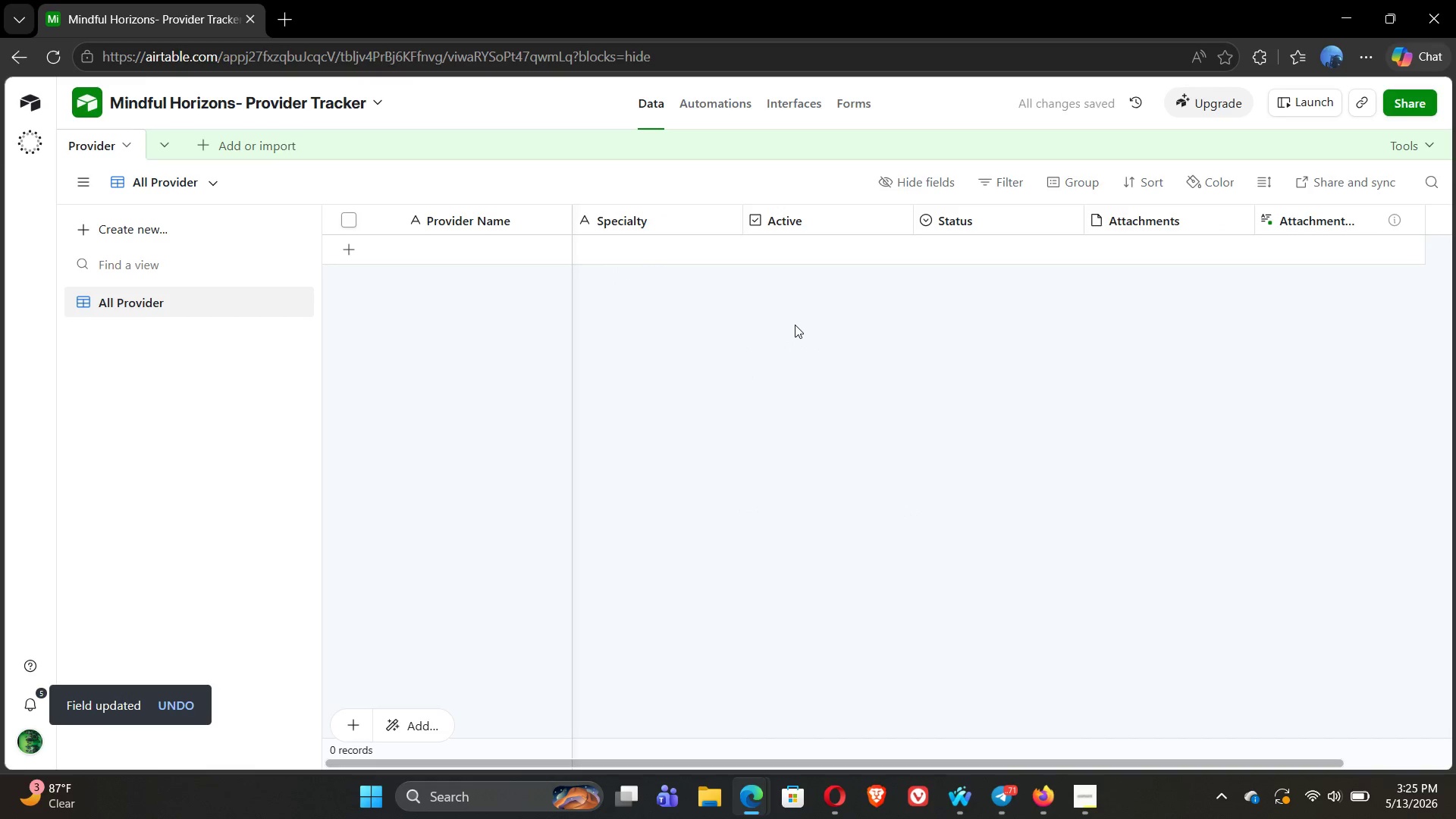 
wait(5.34)
 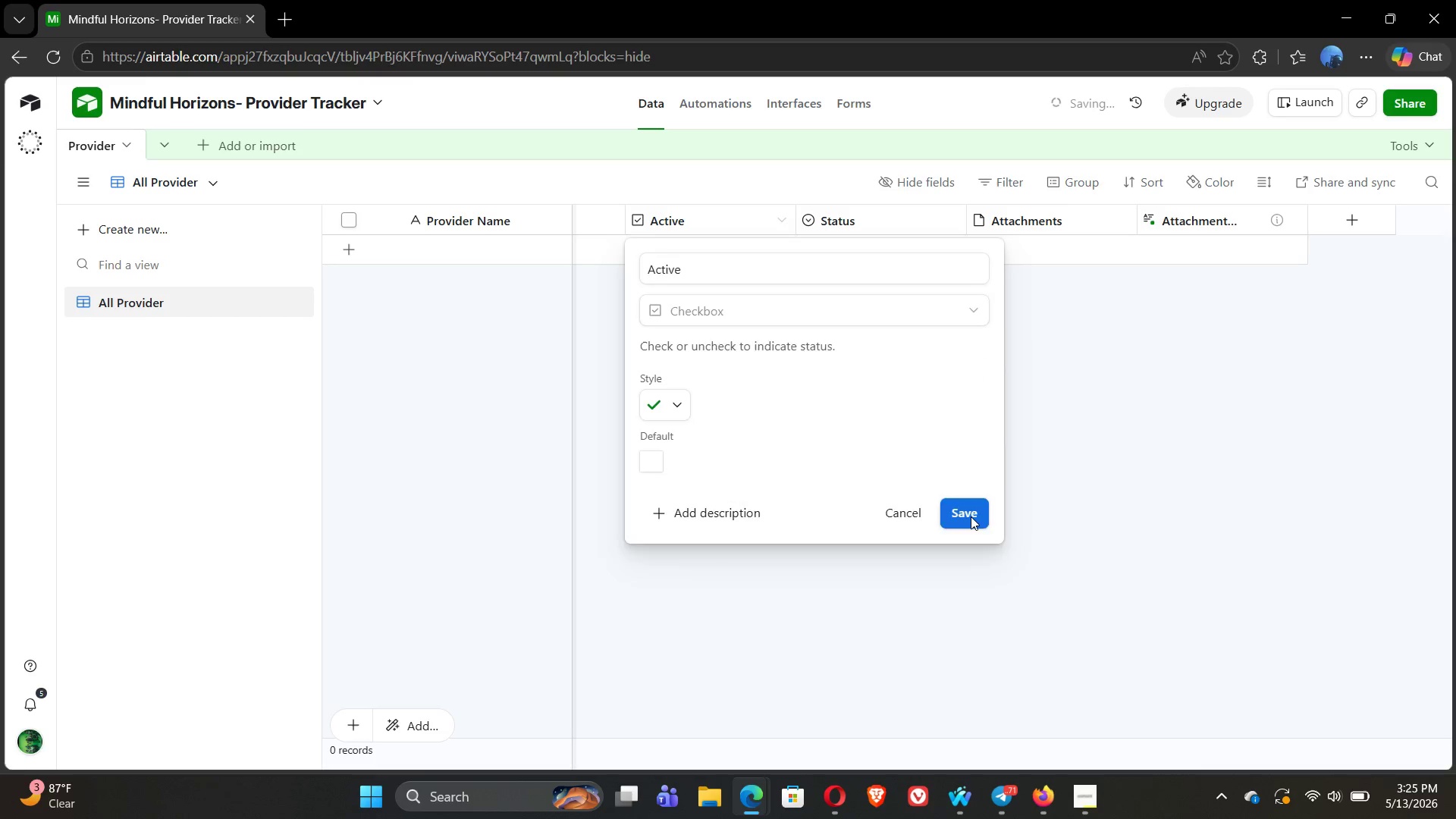 
right_click([983, 221])
 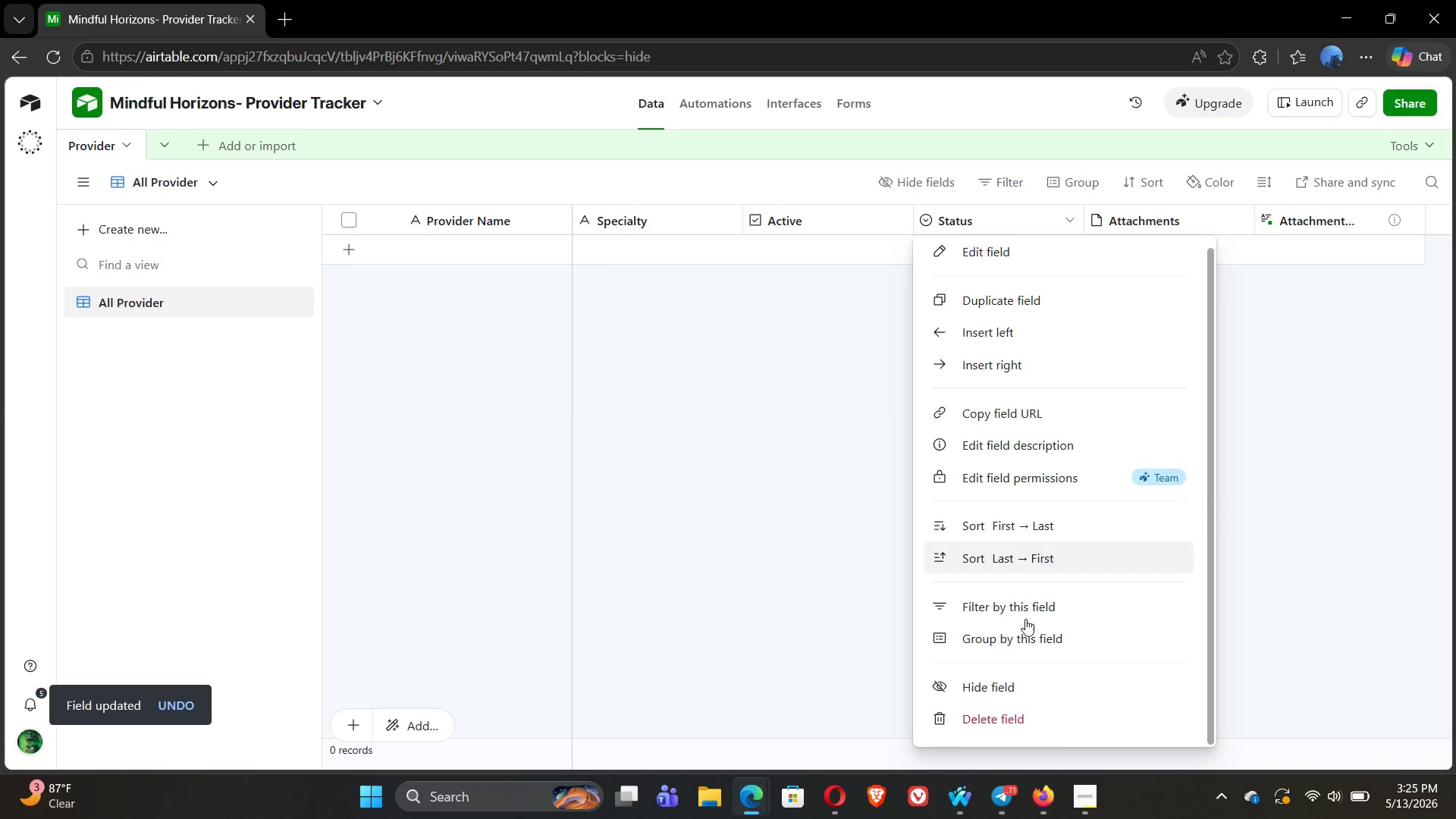 
left_click([1011, 716])
 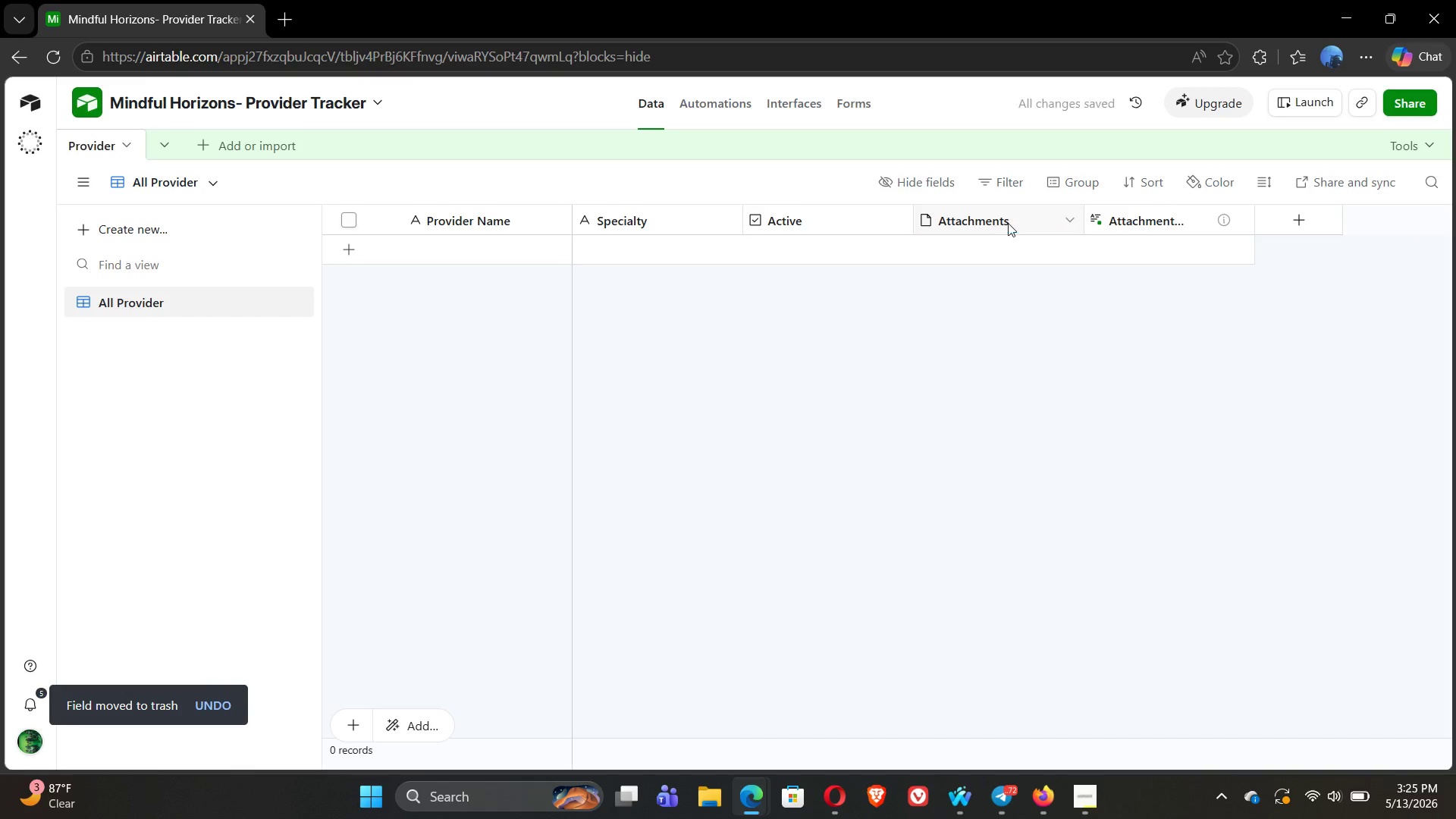 
right_click([1005, 221])
 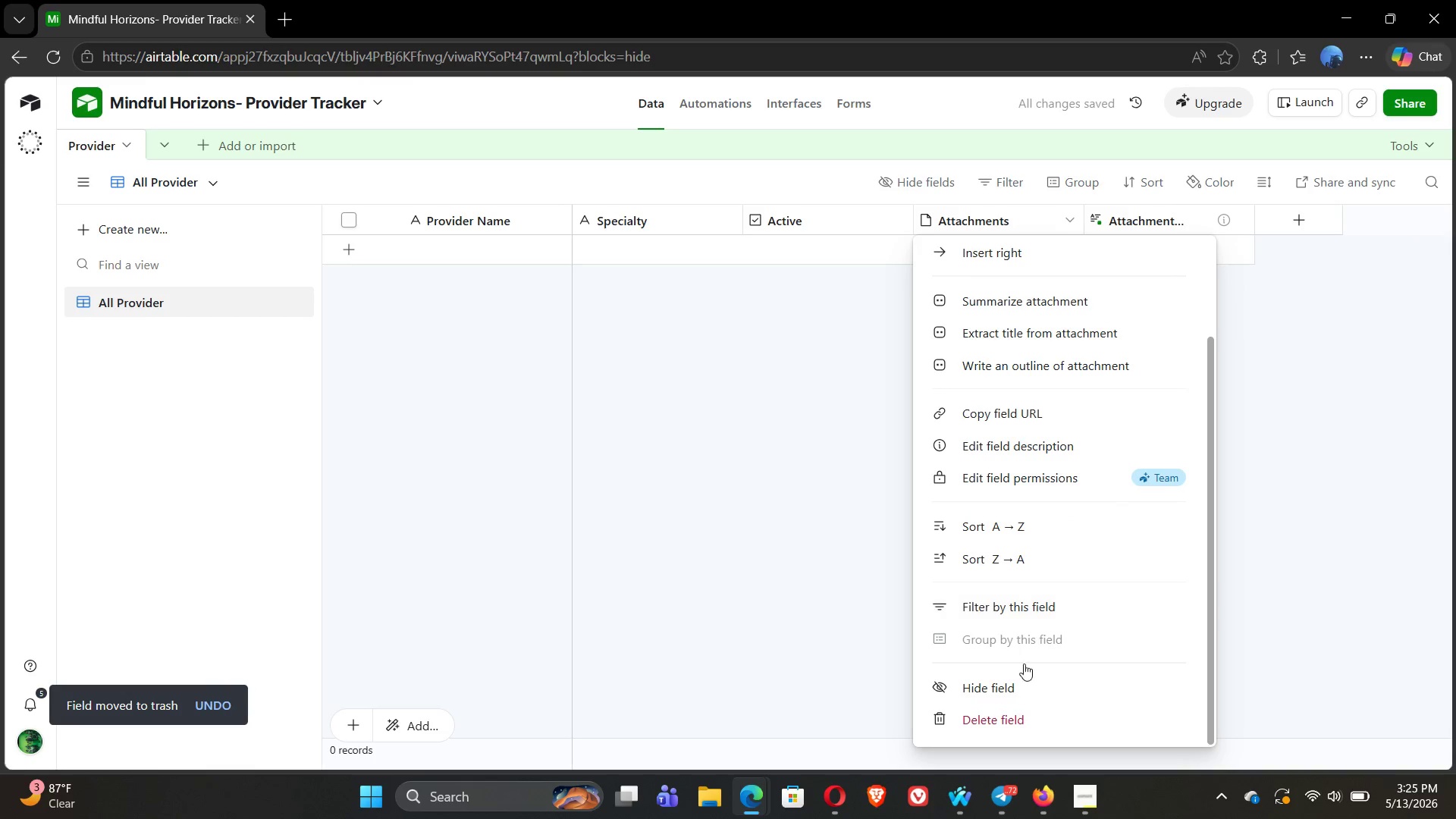 
left_click([1021, 715])
 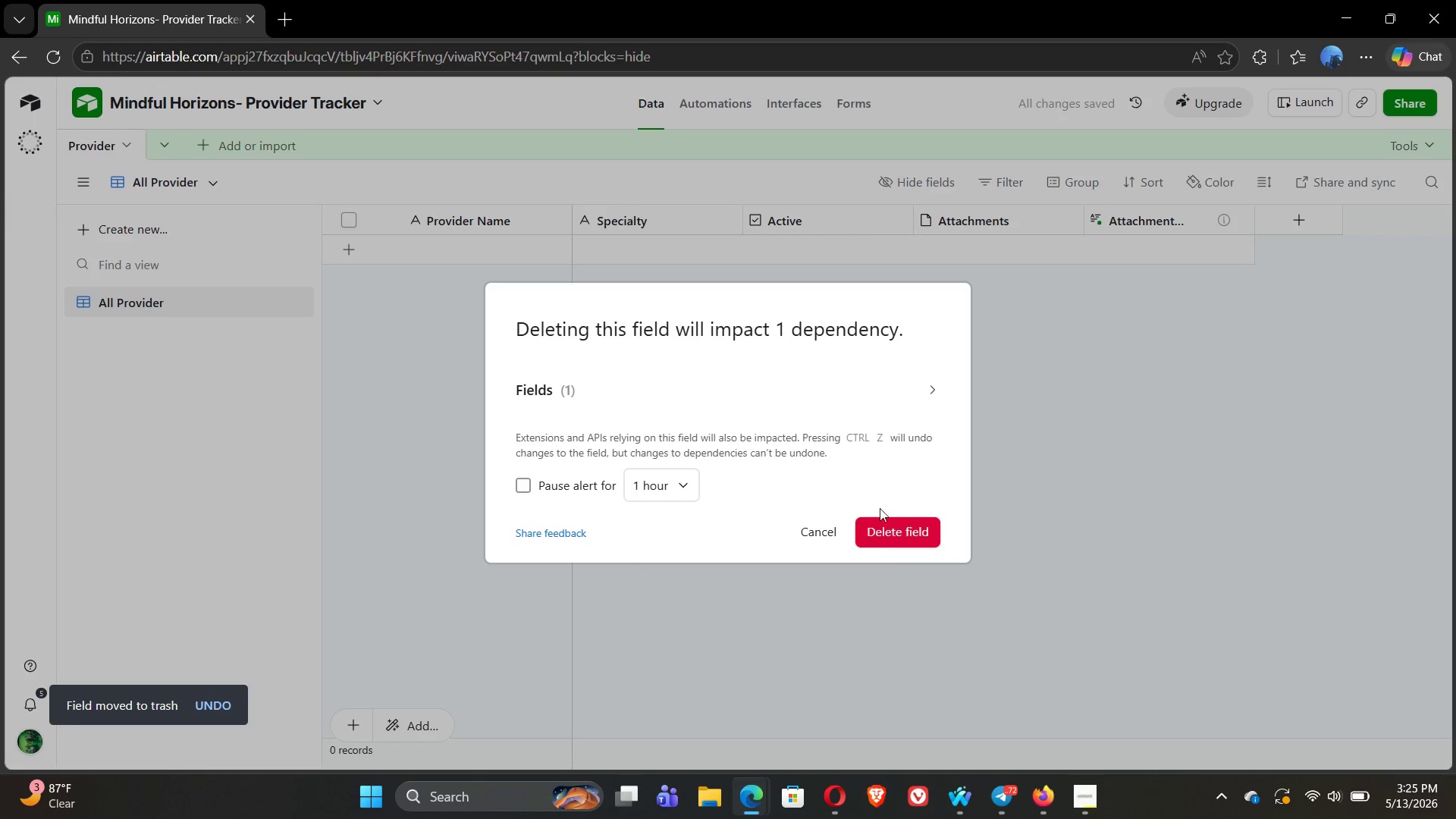 
left_click([906, 535])
 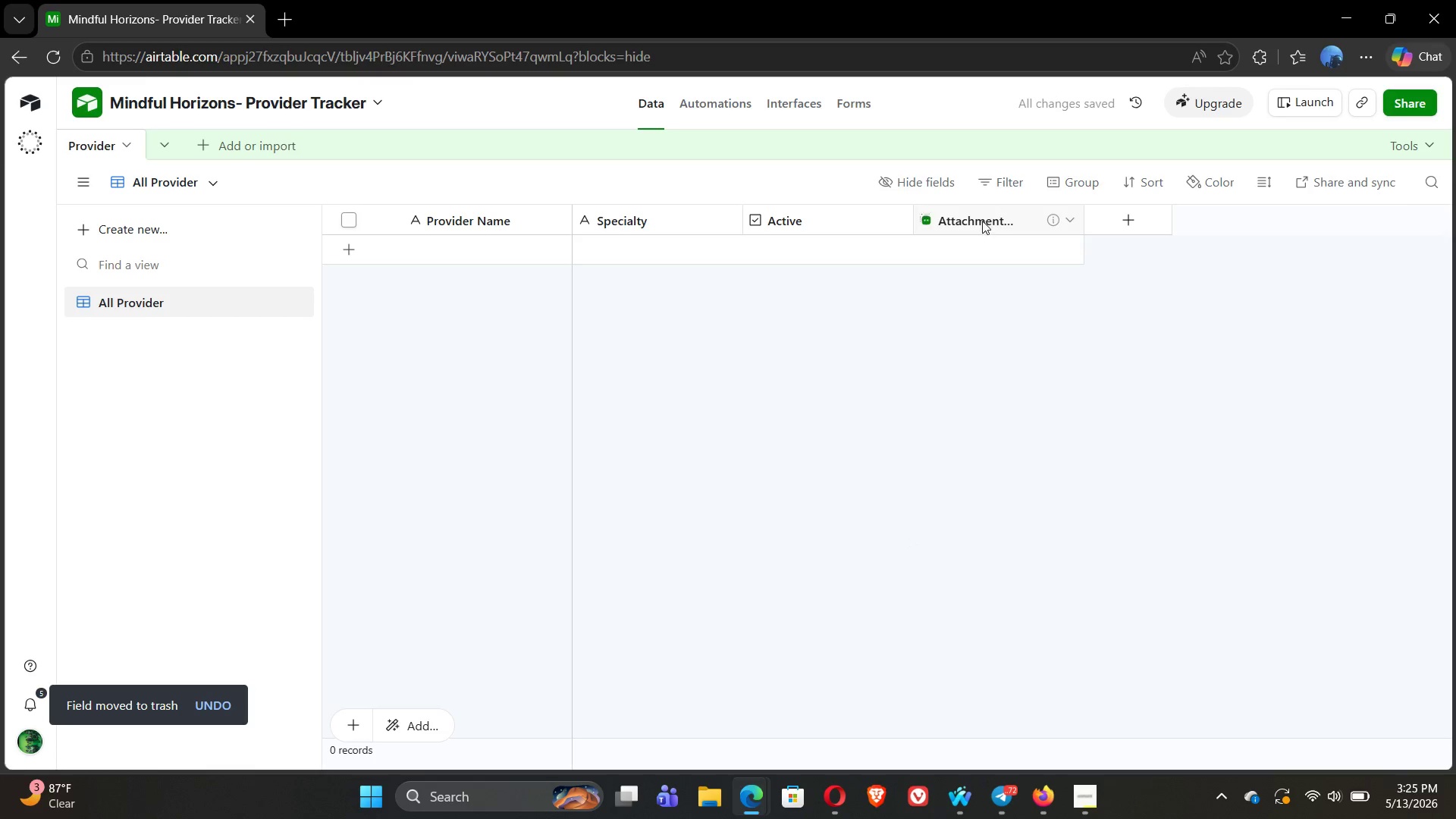 
right_click([982, 221])
 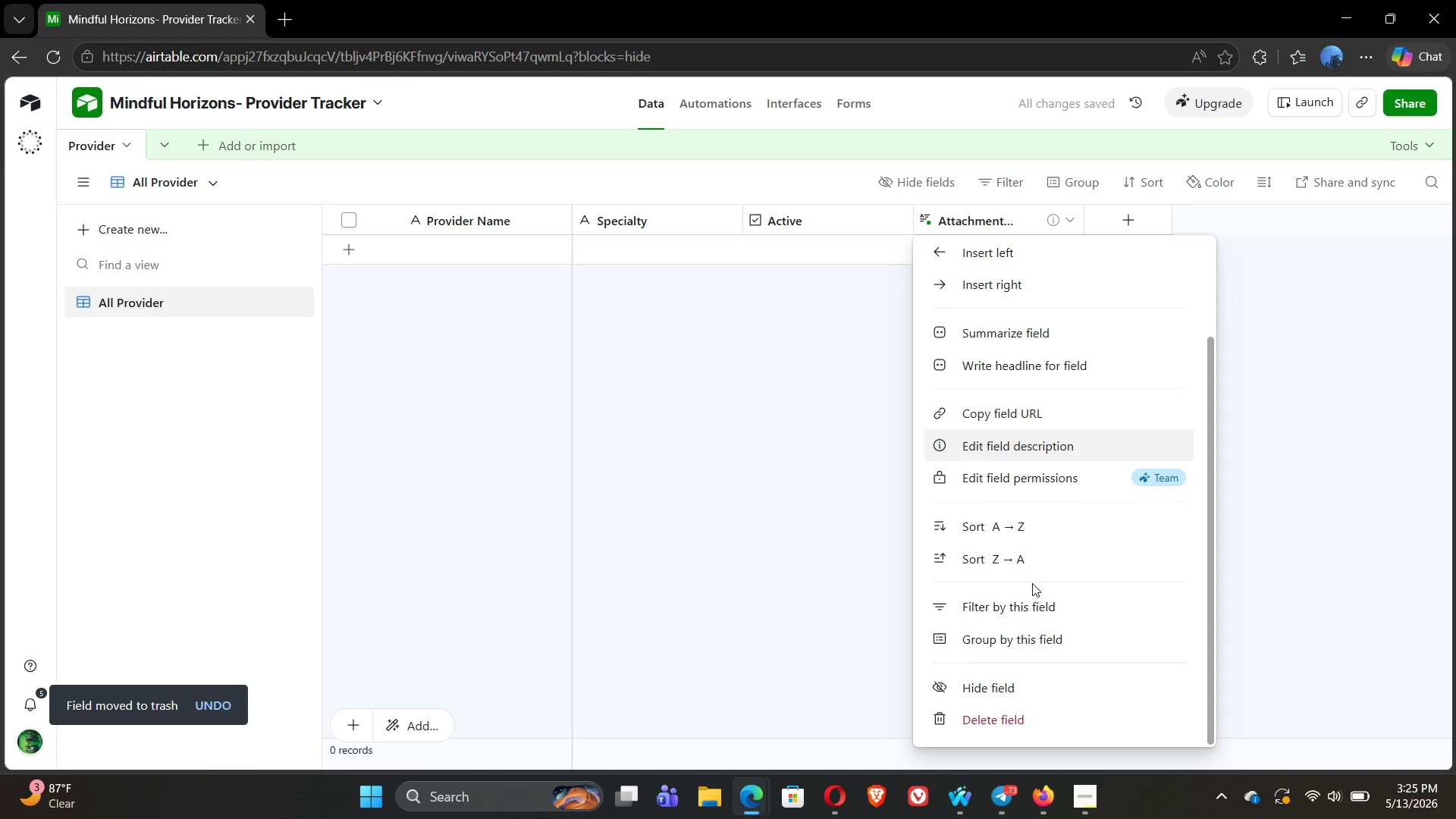 
left_click([1006, 722])
 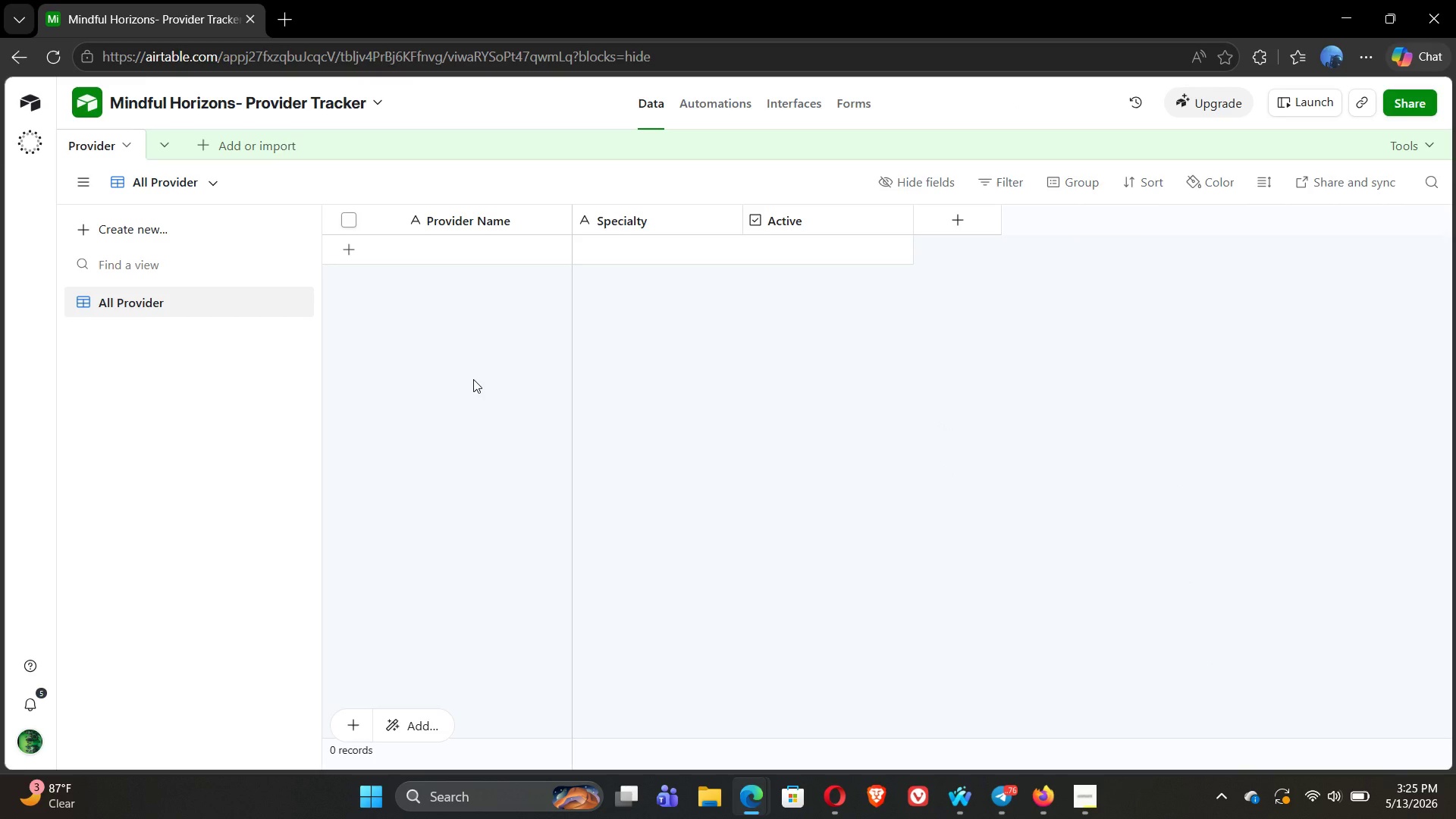 
wait(16.57)
 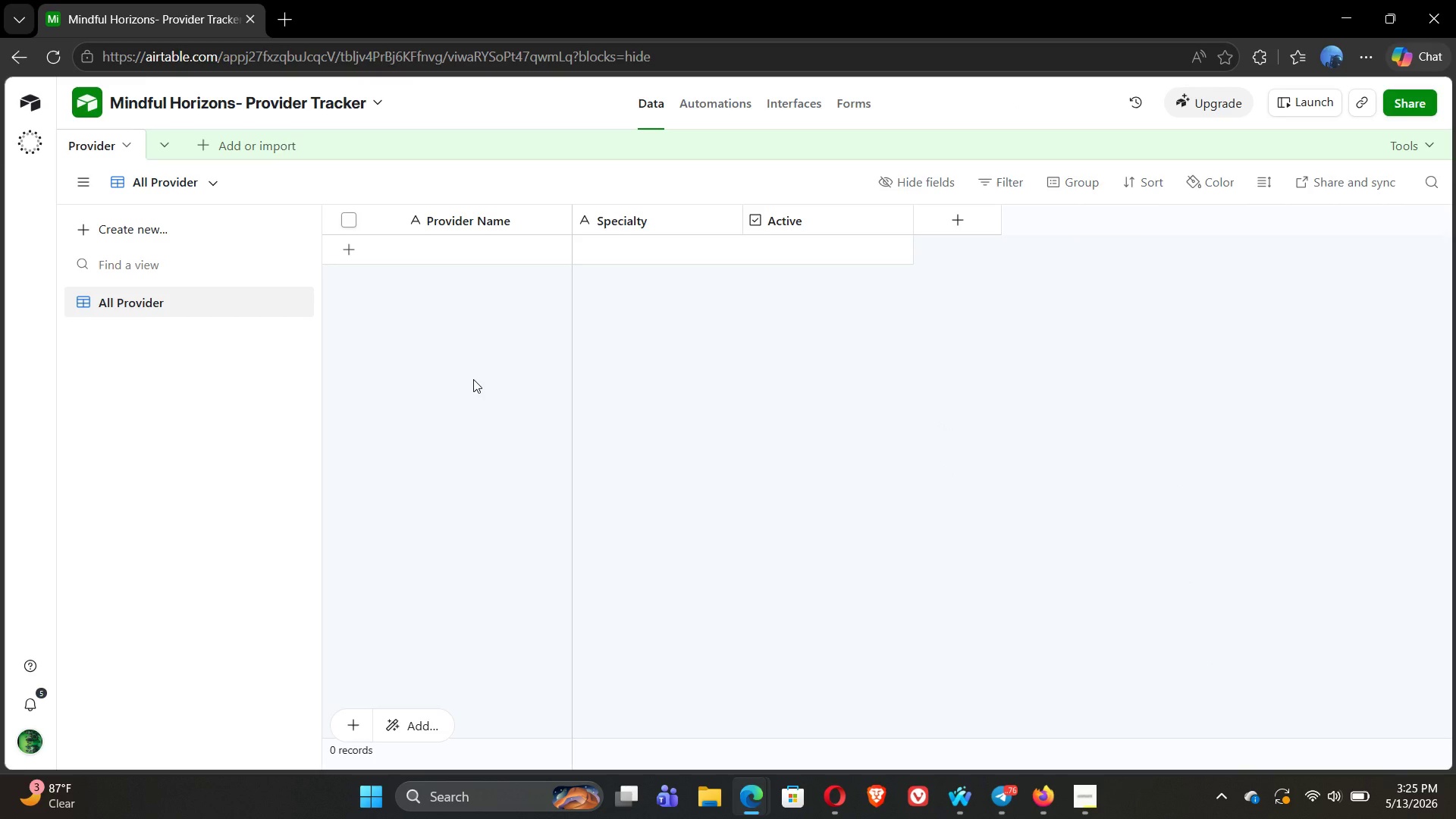 
mouse_move([502, 273])
 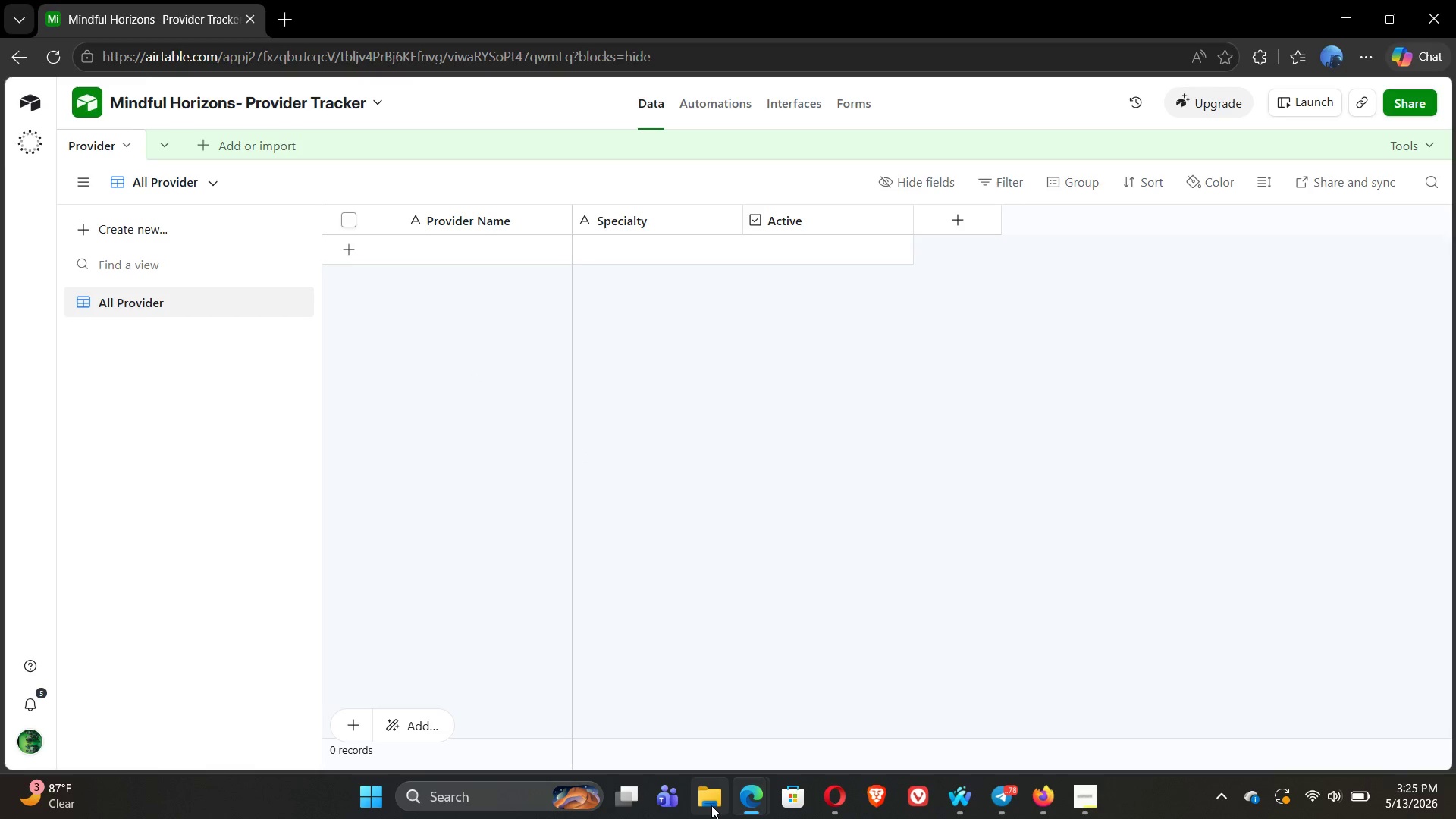 
left_click([711, 807])
 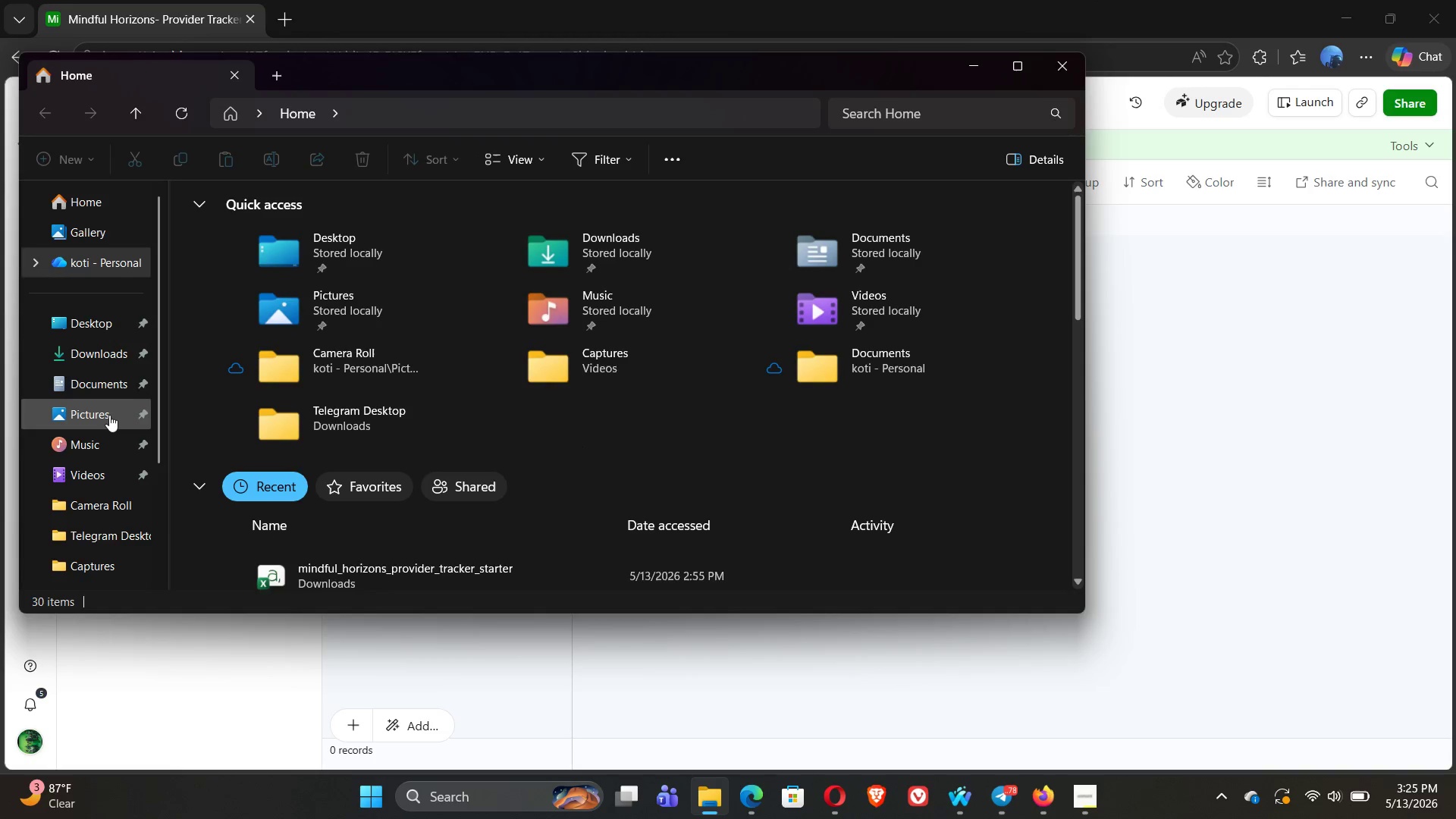 
left_click([86, 350])
 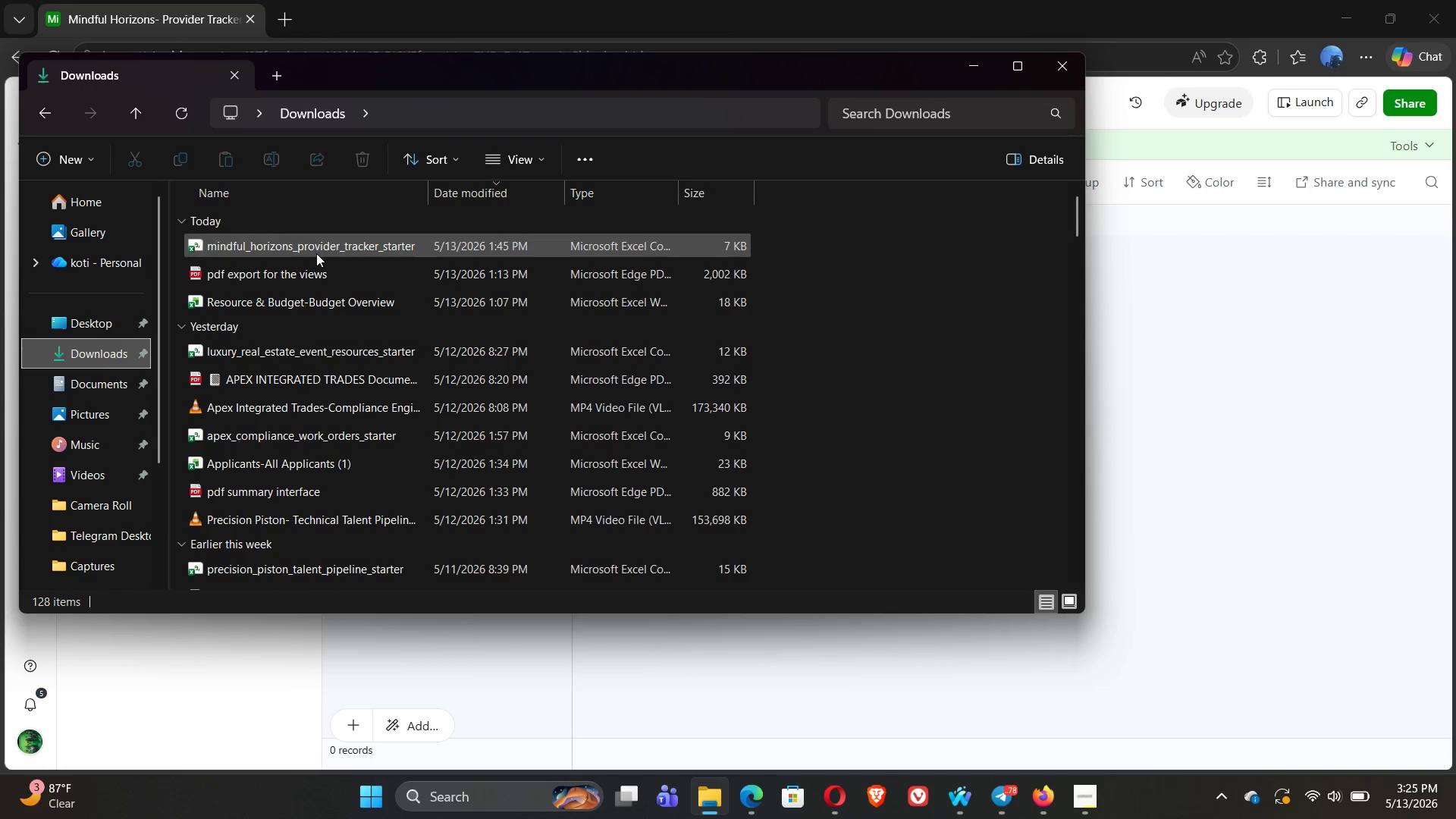 
double_click([316, 252])
 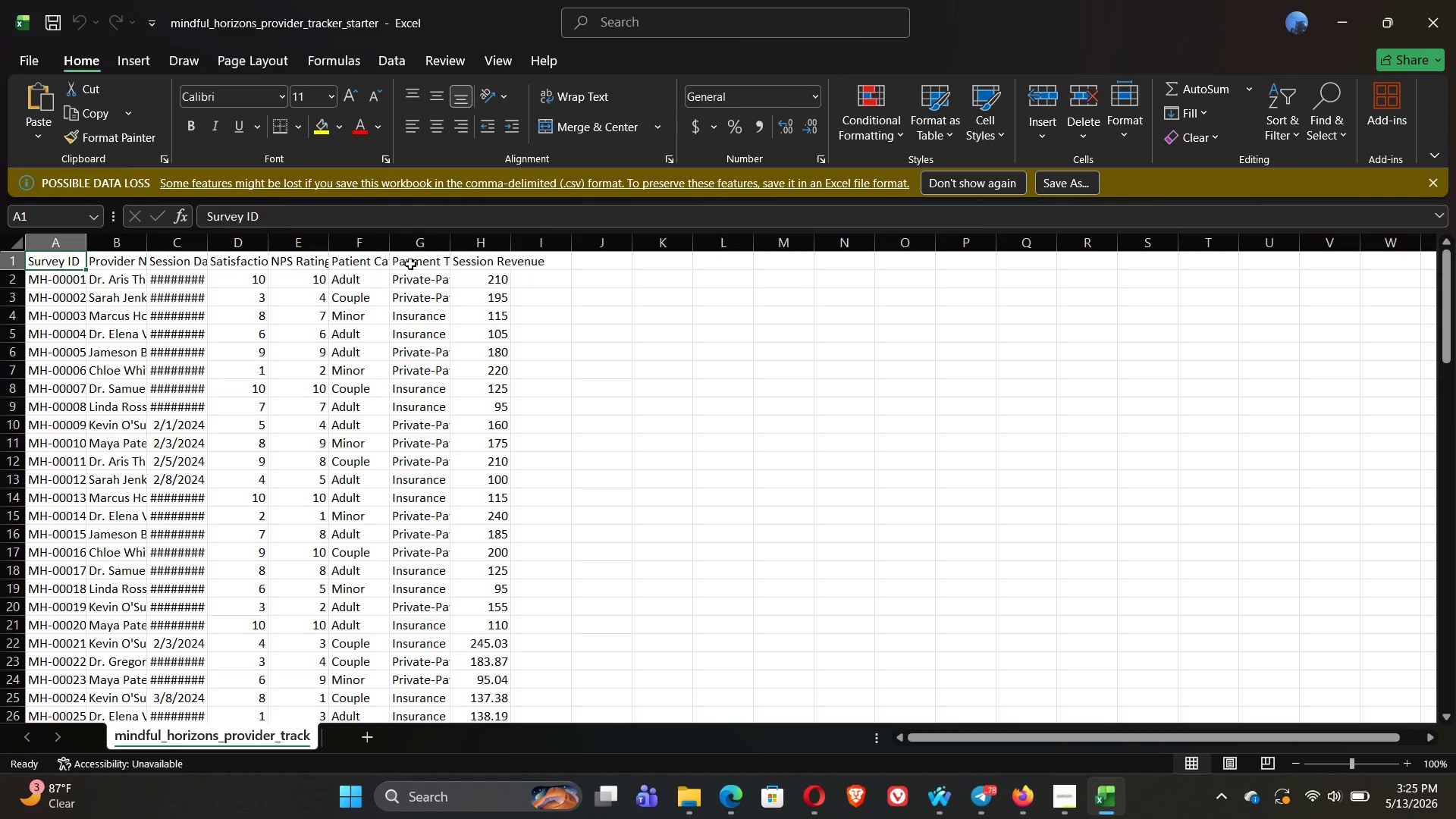 
wait(7.38)
 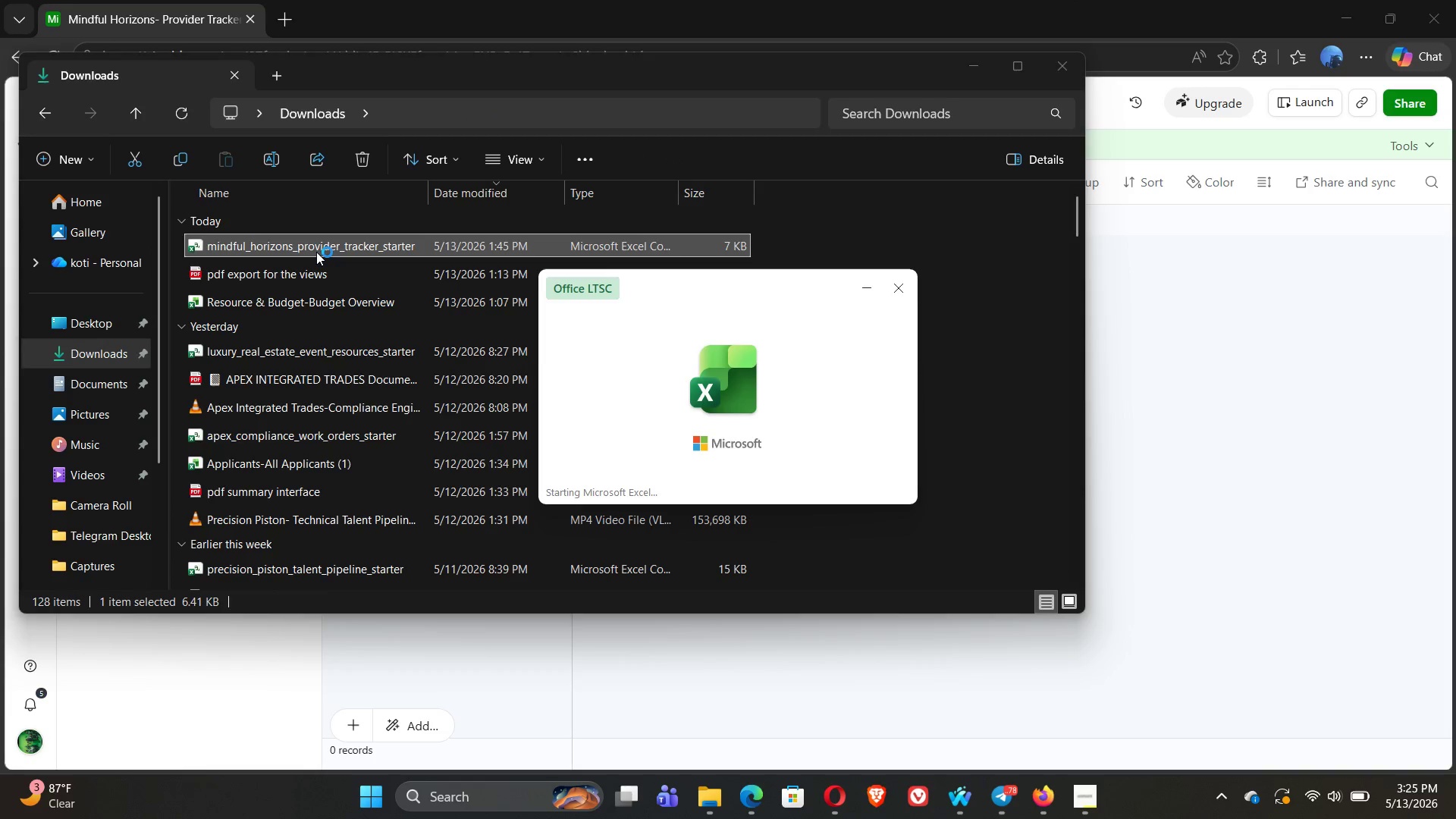 
left_click_drag(start_coordinate=[143, 240], to_coordinate=[300, 250])
 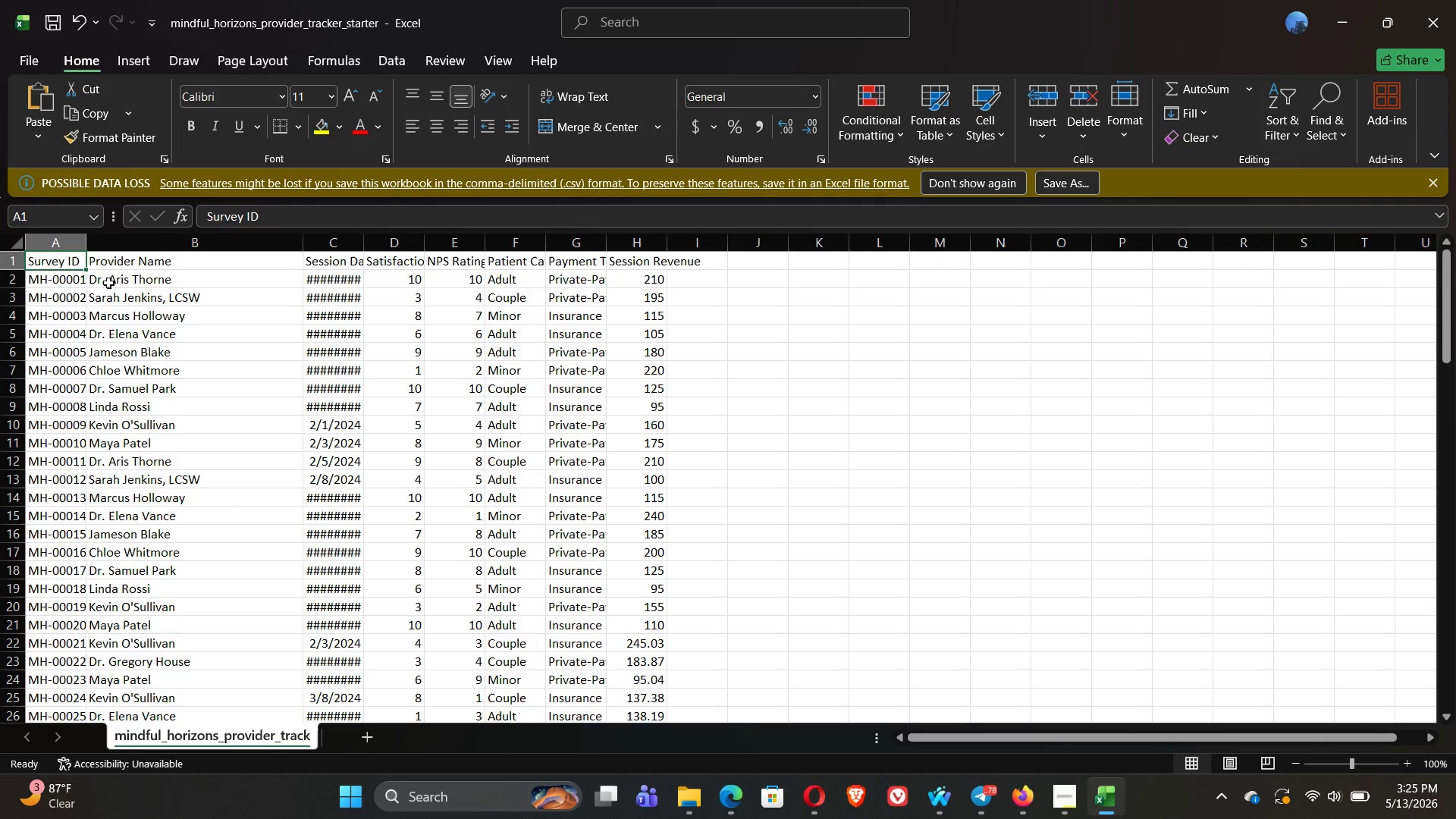 
left_click([124, 279])
 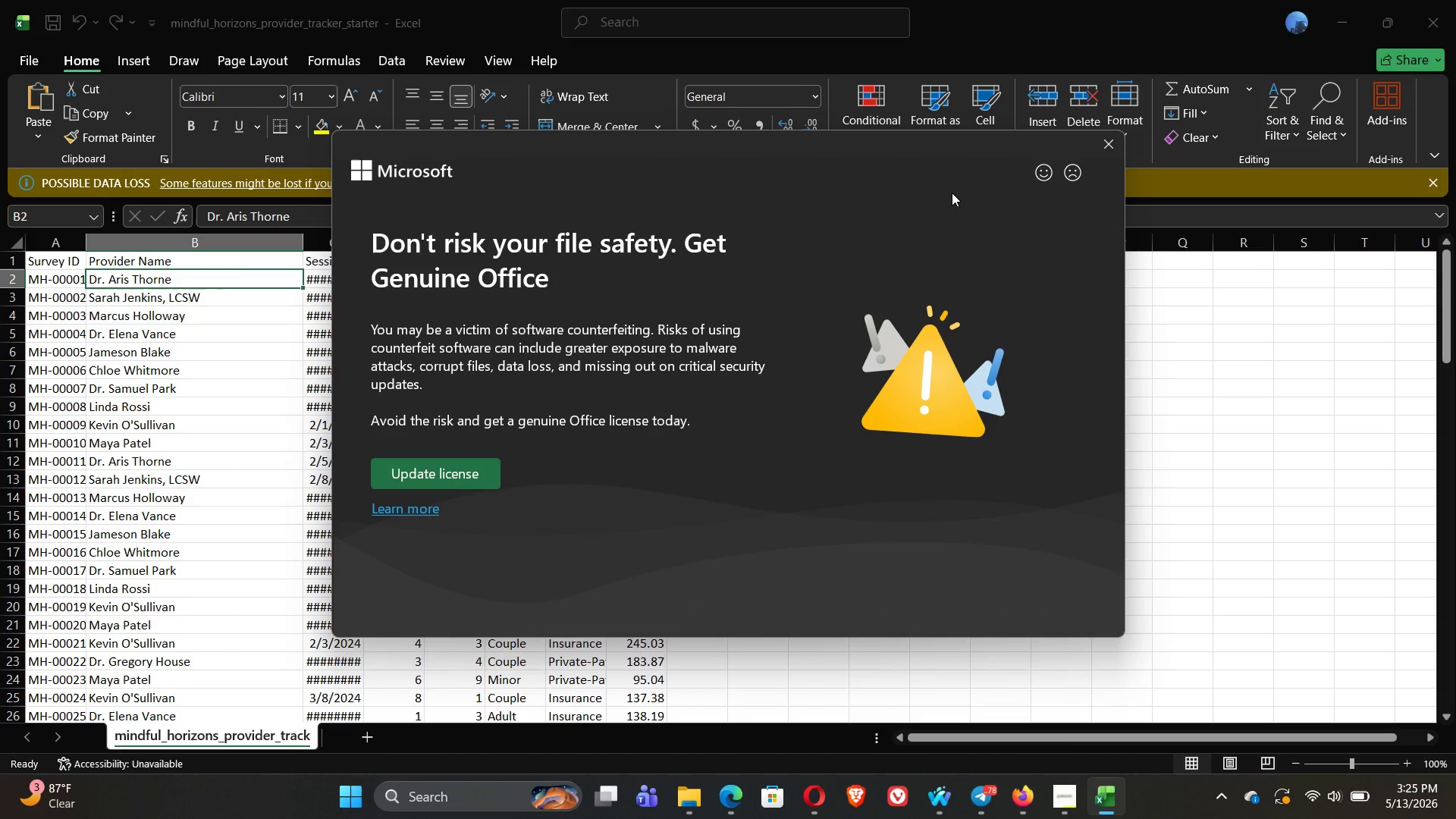 
left_click([1099, 140])
 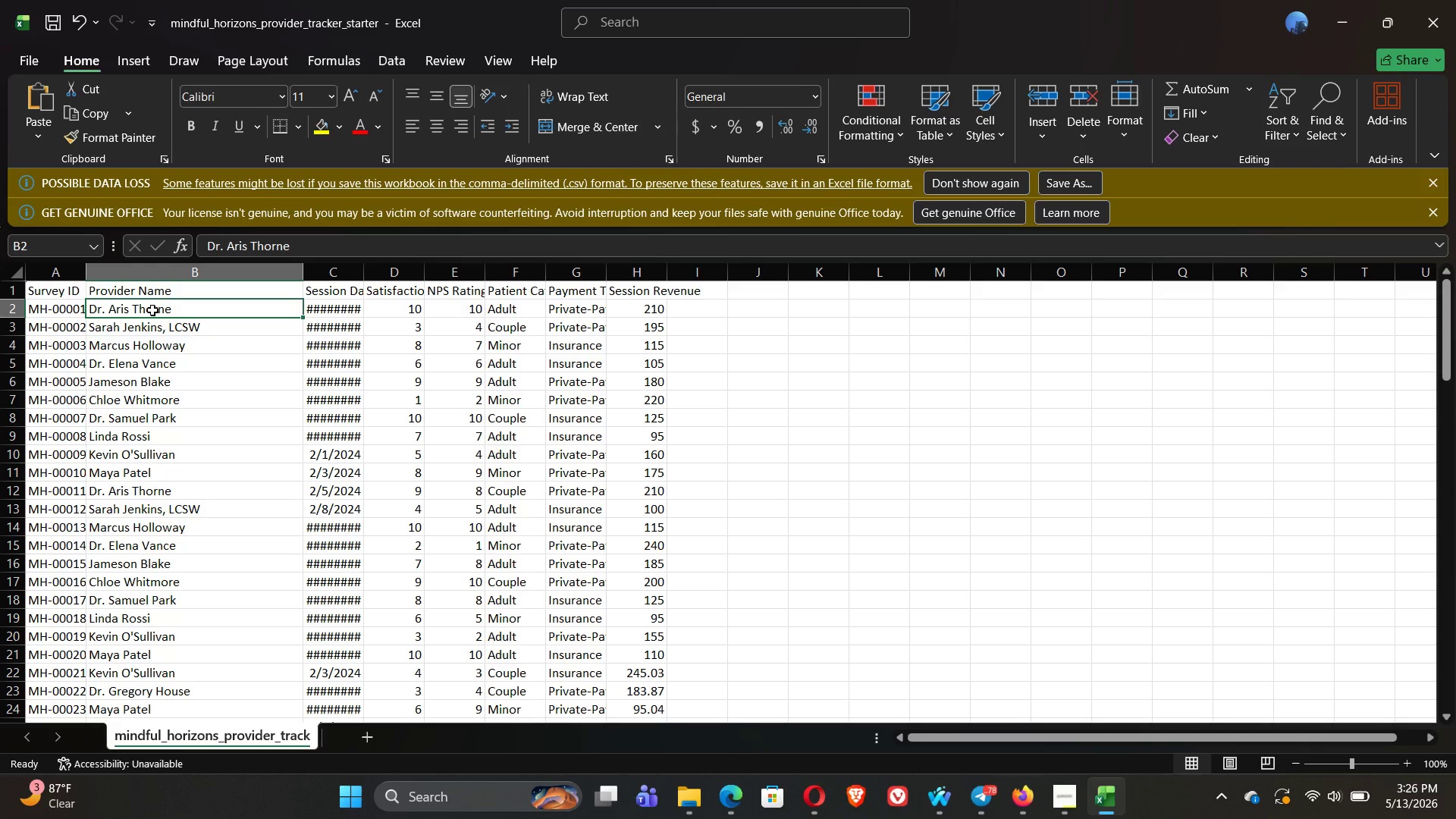 
wait(8.16)
 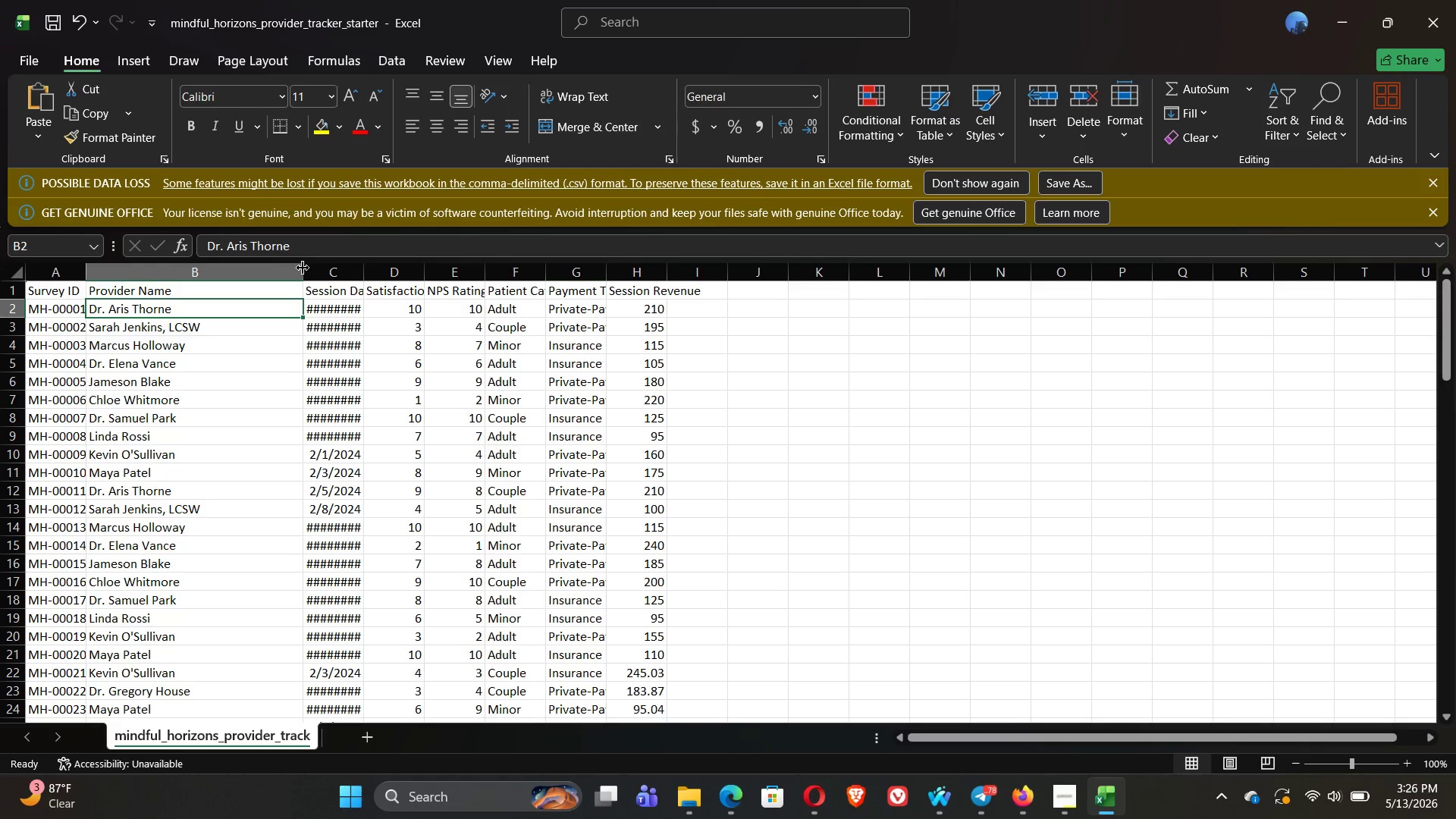 
key(Shift+ArrowDown)
 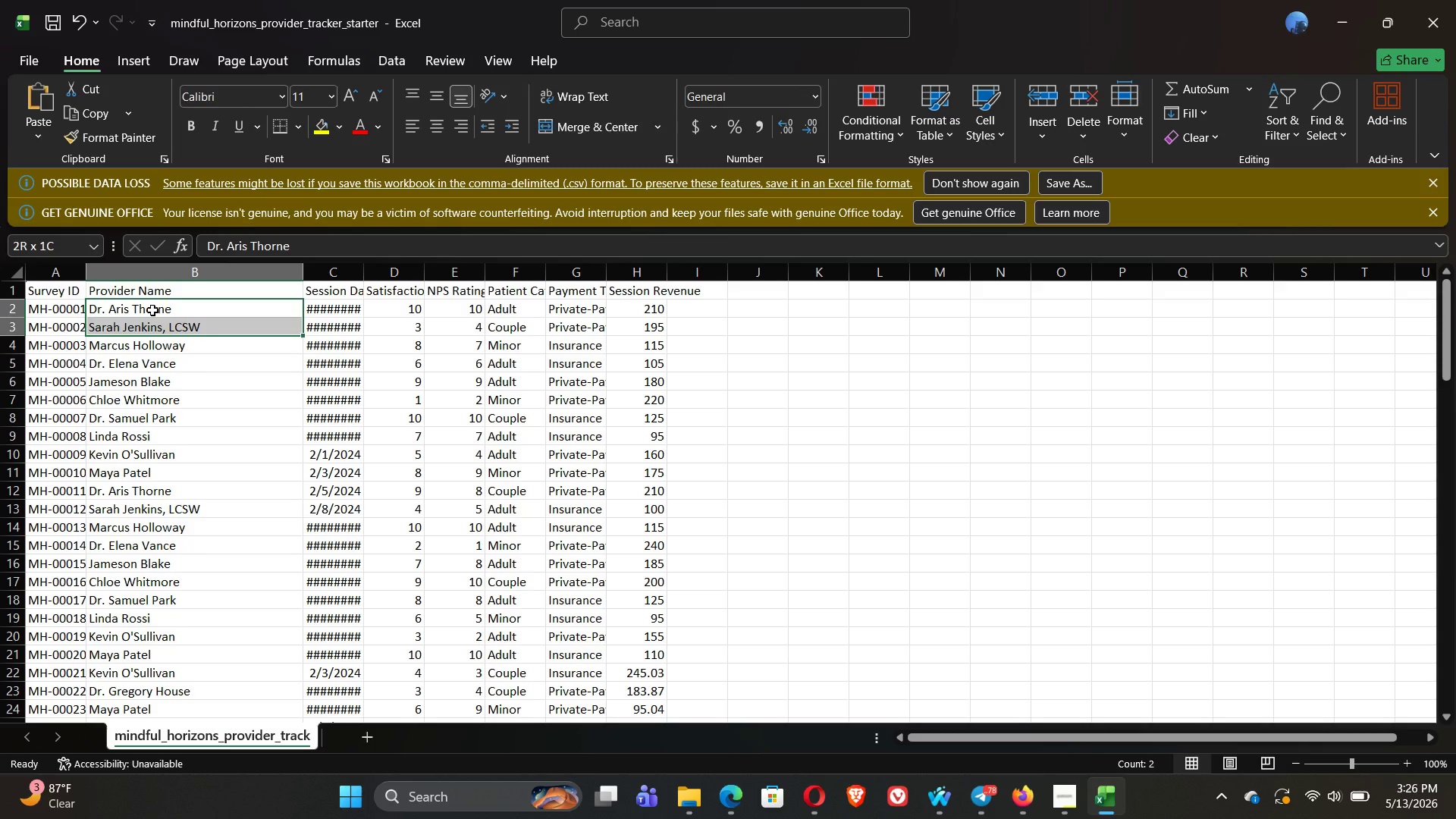 
key(Shift+ArrowDown)
 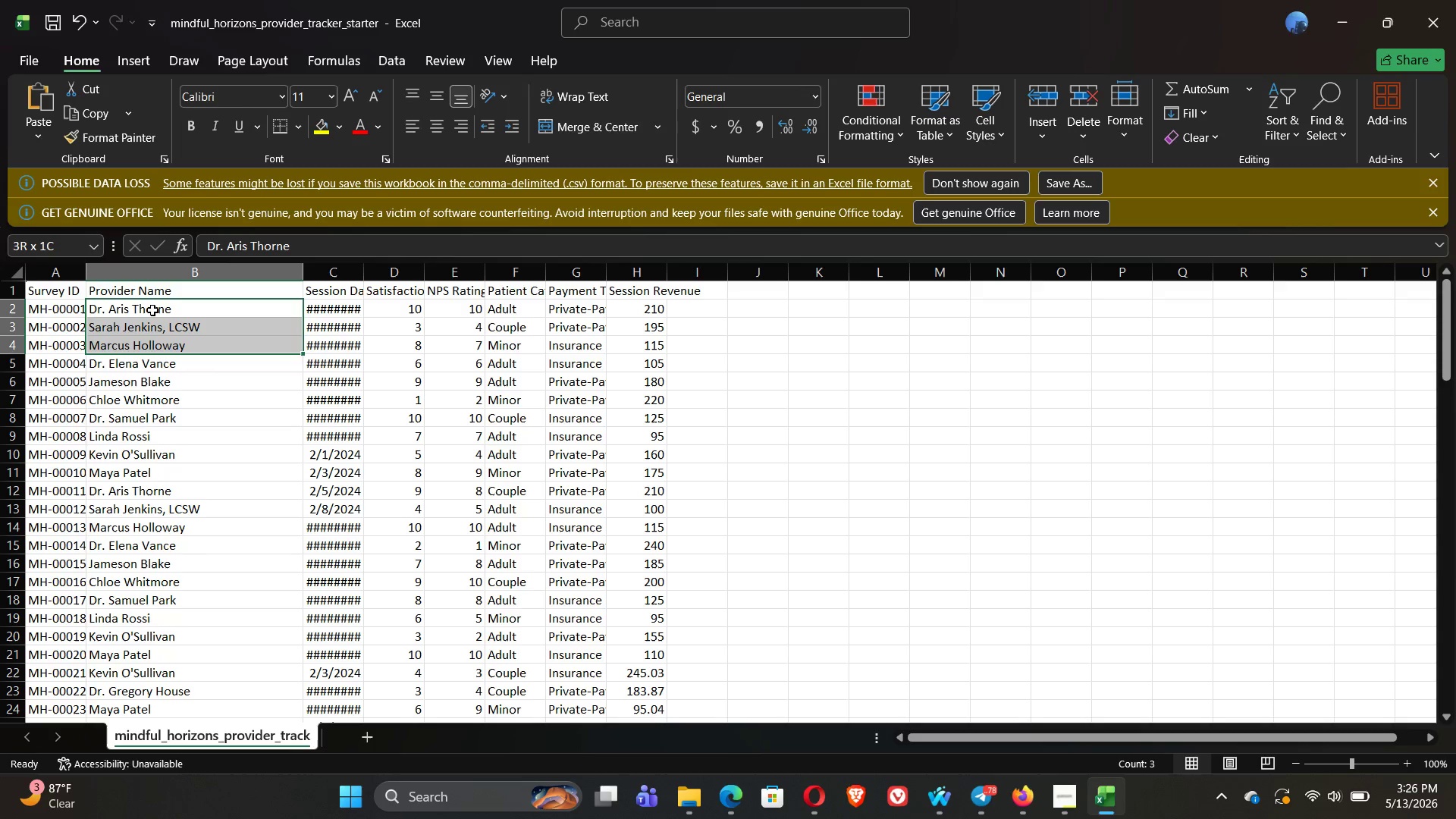 
key(Shift+ArrowDown)
 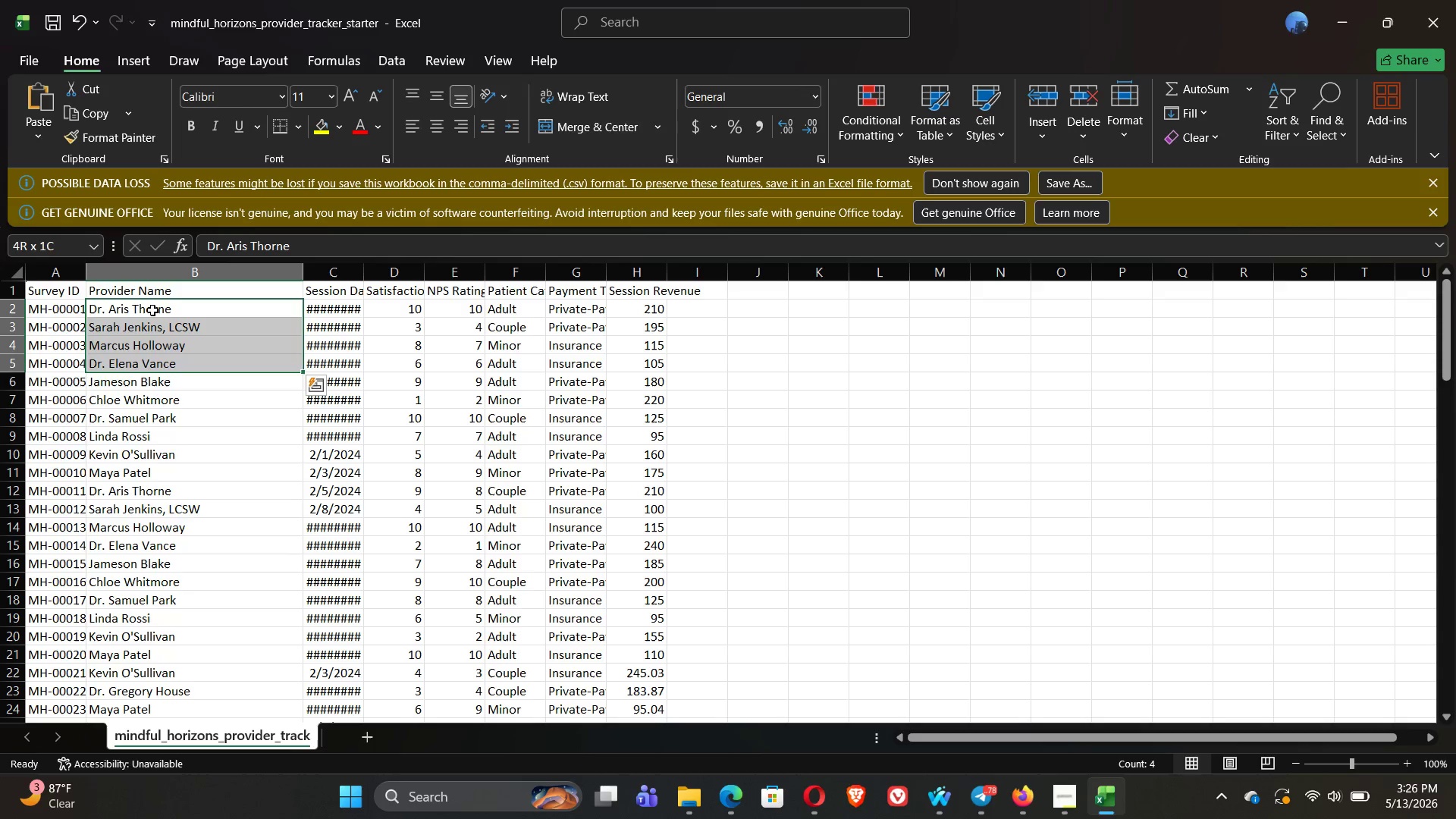 
key(Shift+ArrowDown)
 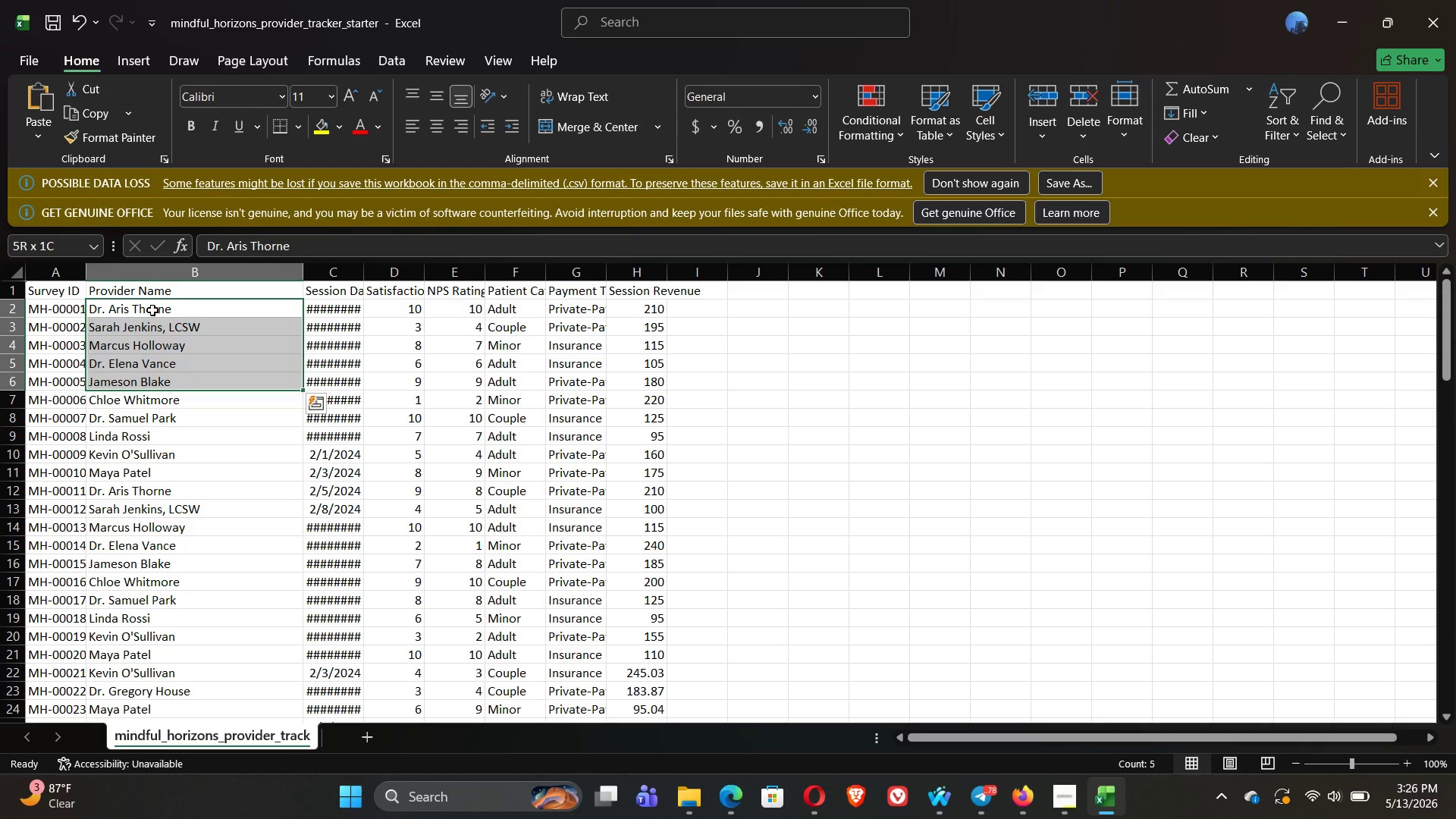 
key(Shift+ArrowDown)
 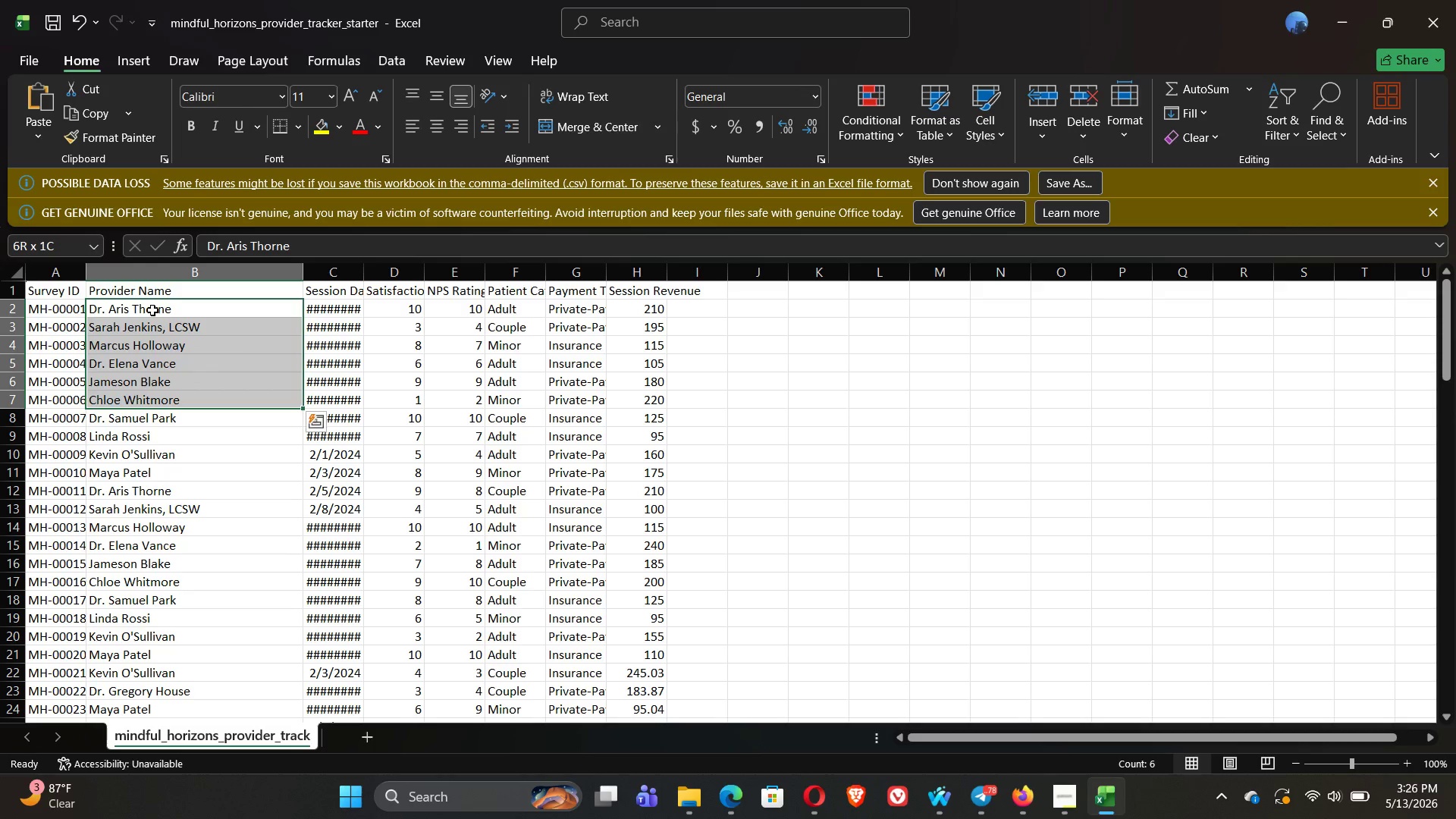 
key(Shift+ArrowDown)
 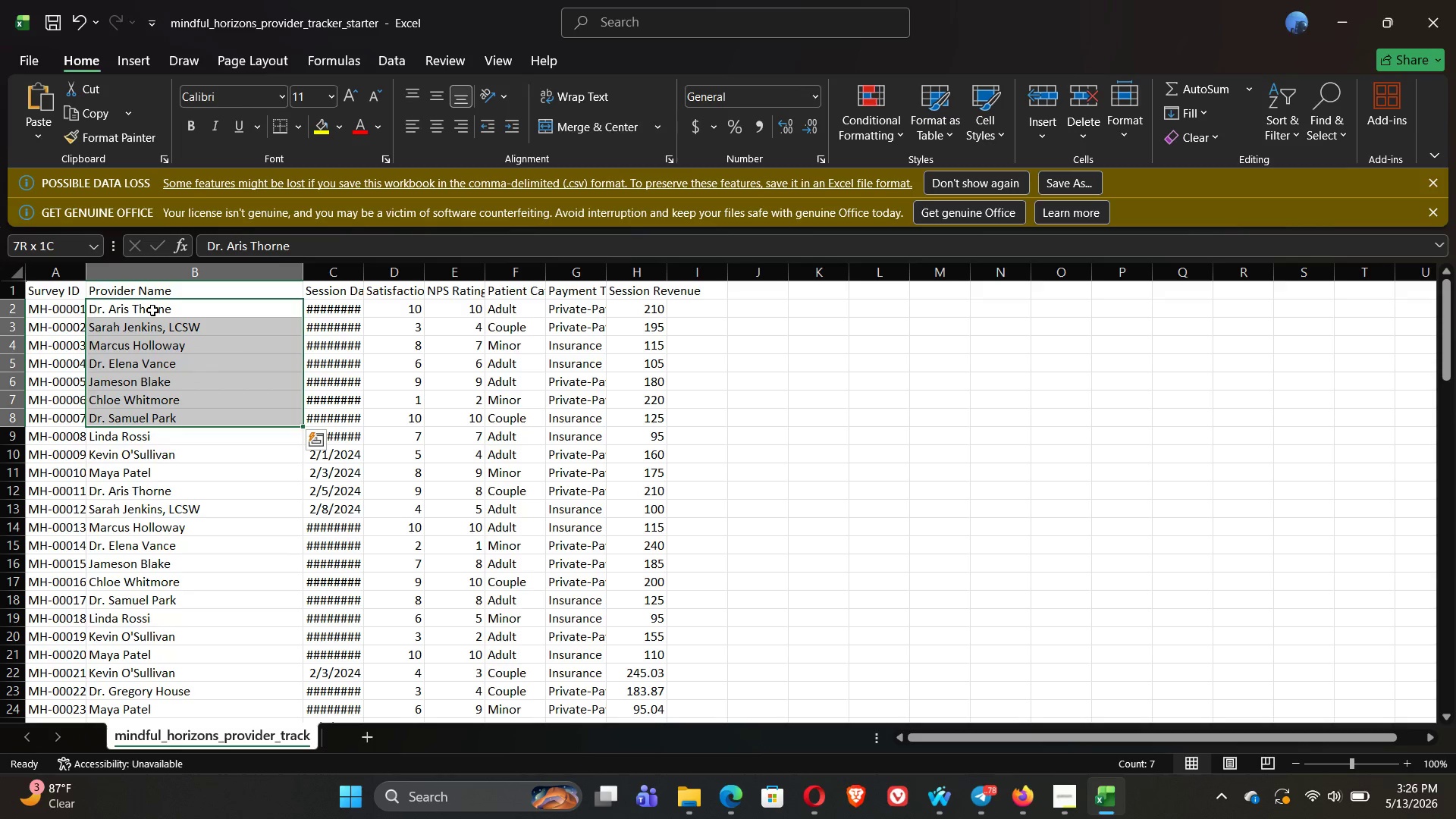 
key(Shift+ArrowDown)
 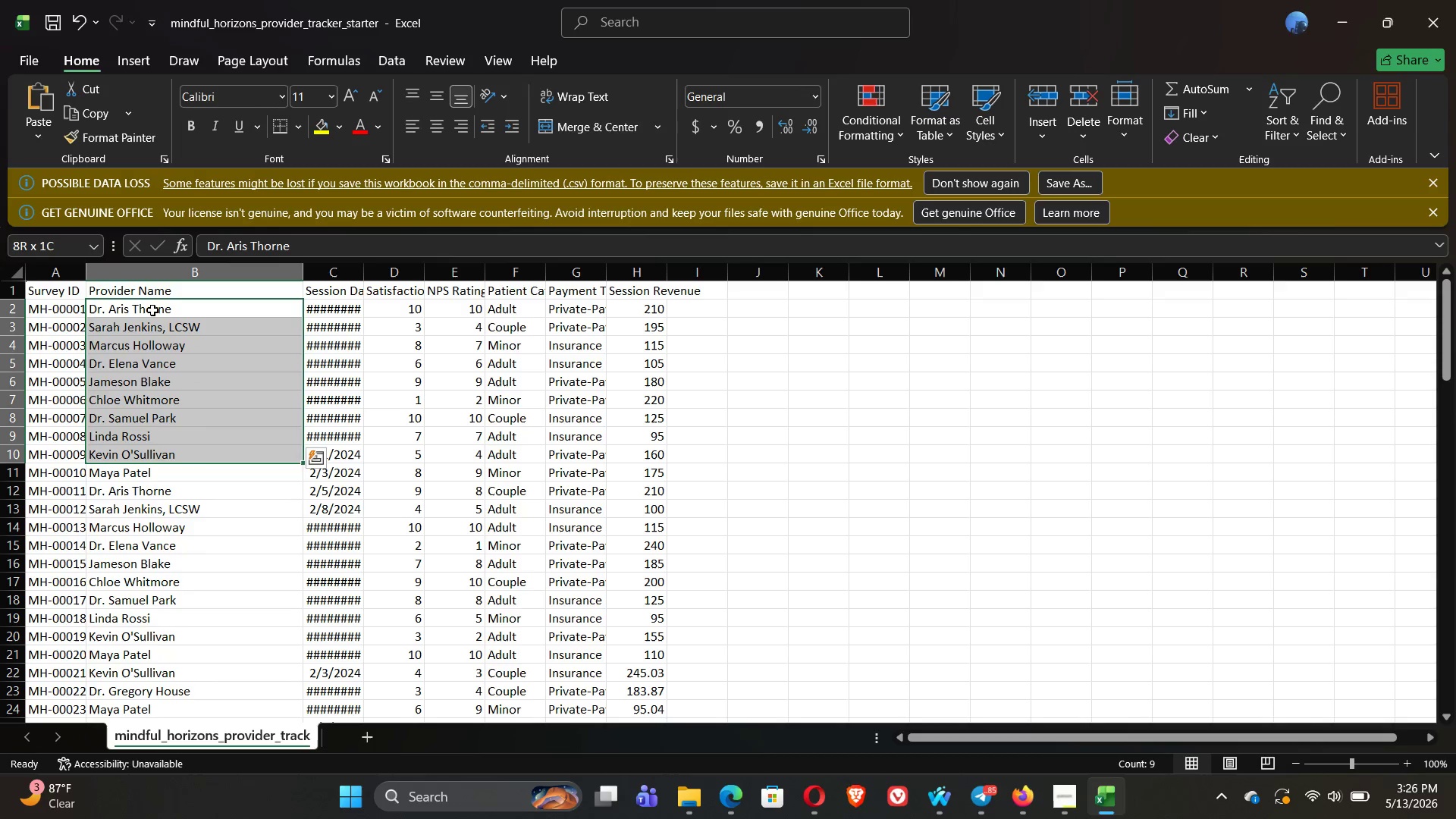 
key(Shift+ArrowDown)
 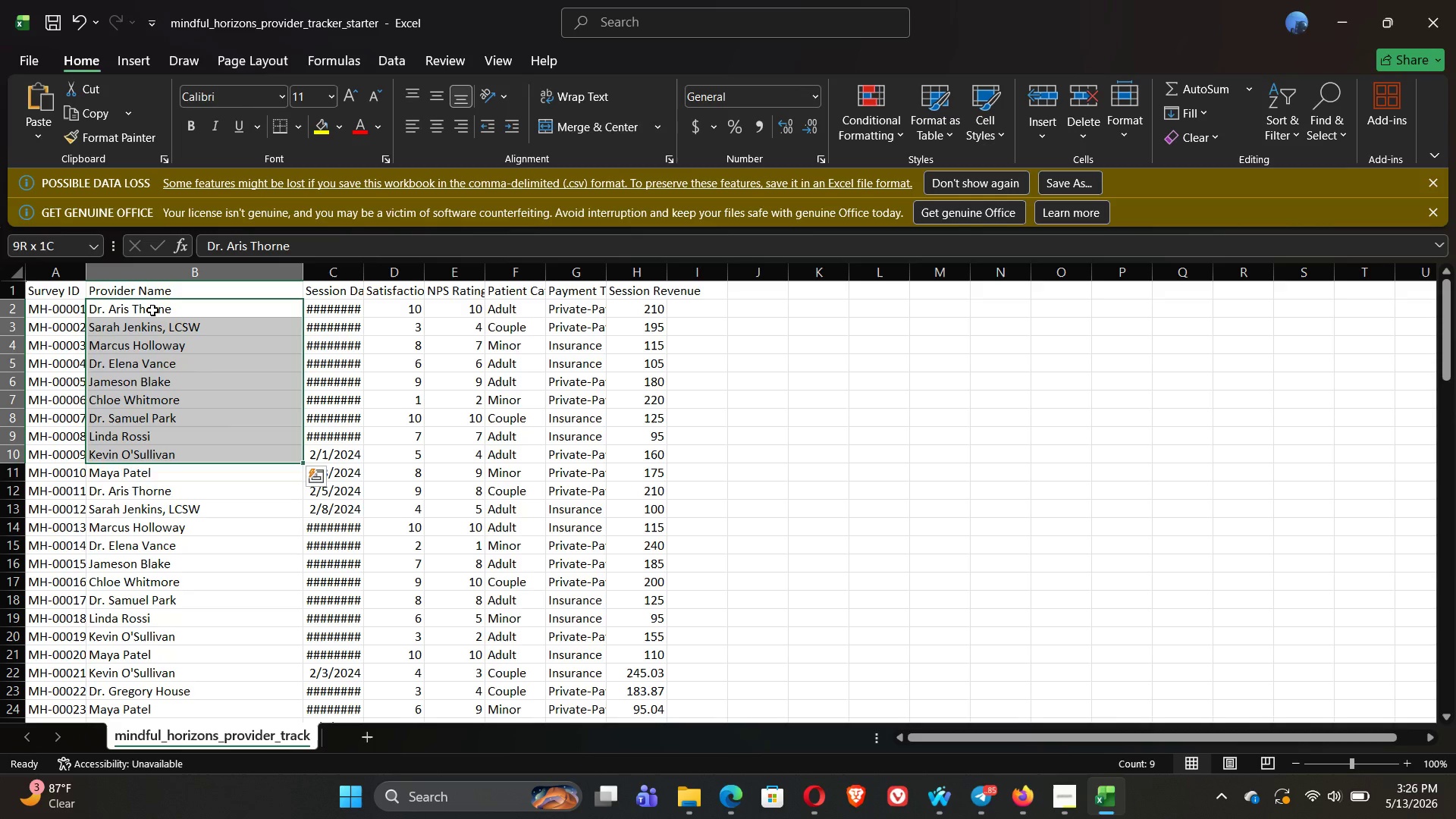 
key(Shift+ArrowDown)
 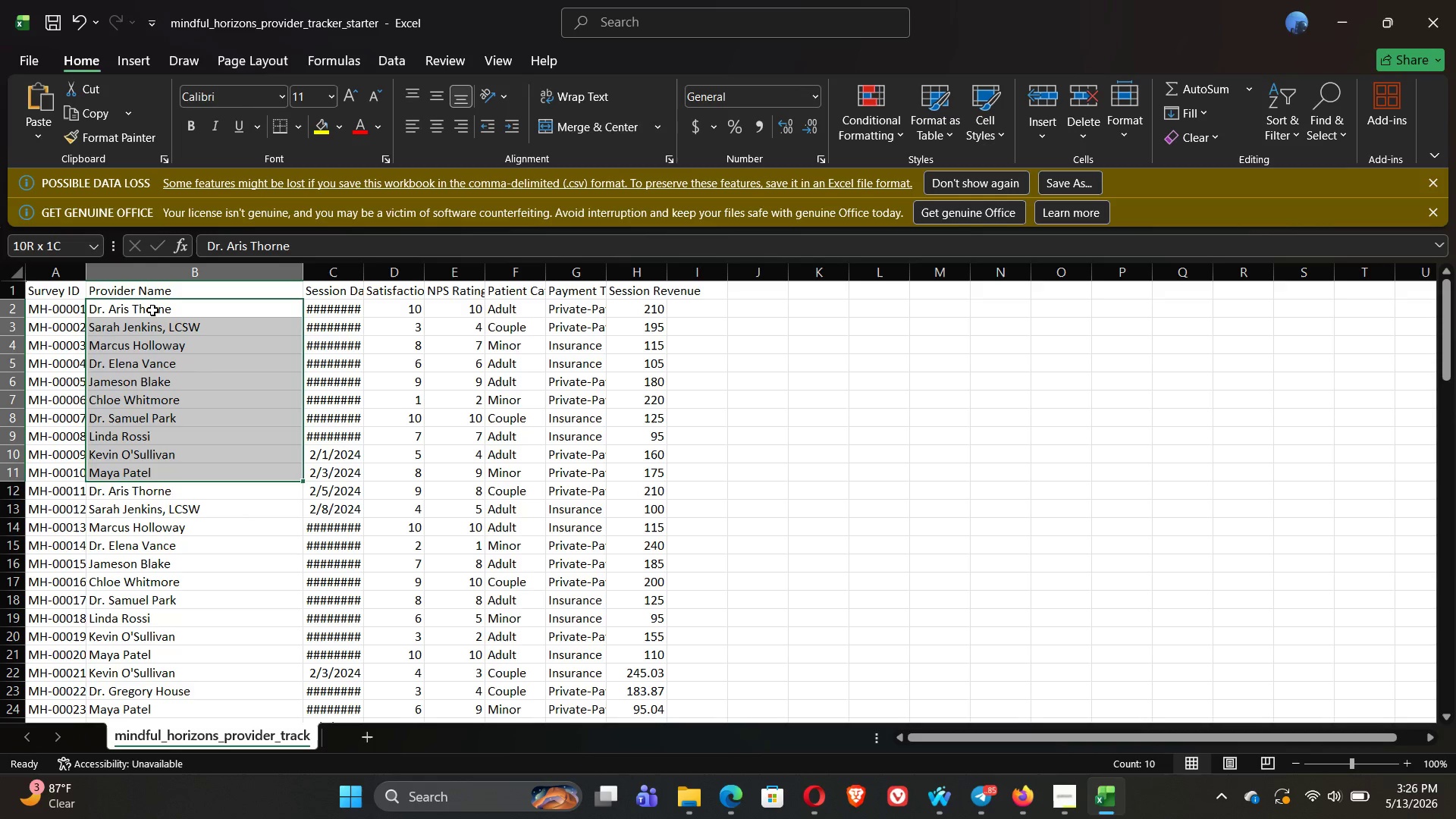 
key(Shift+ArrowDown)
 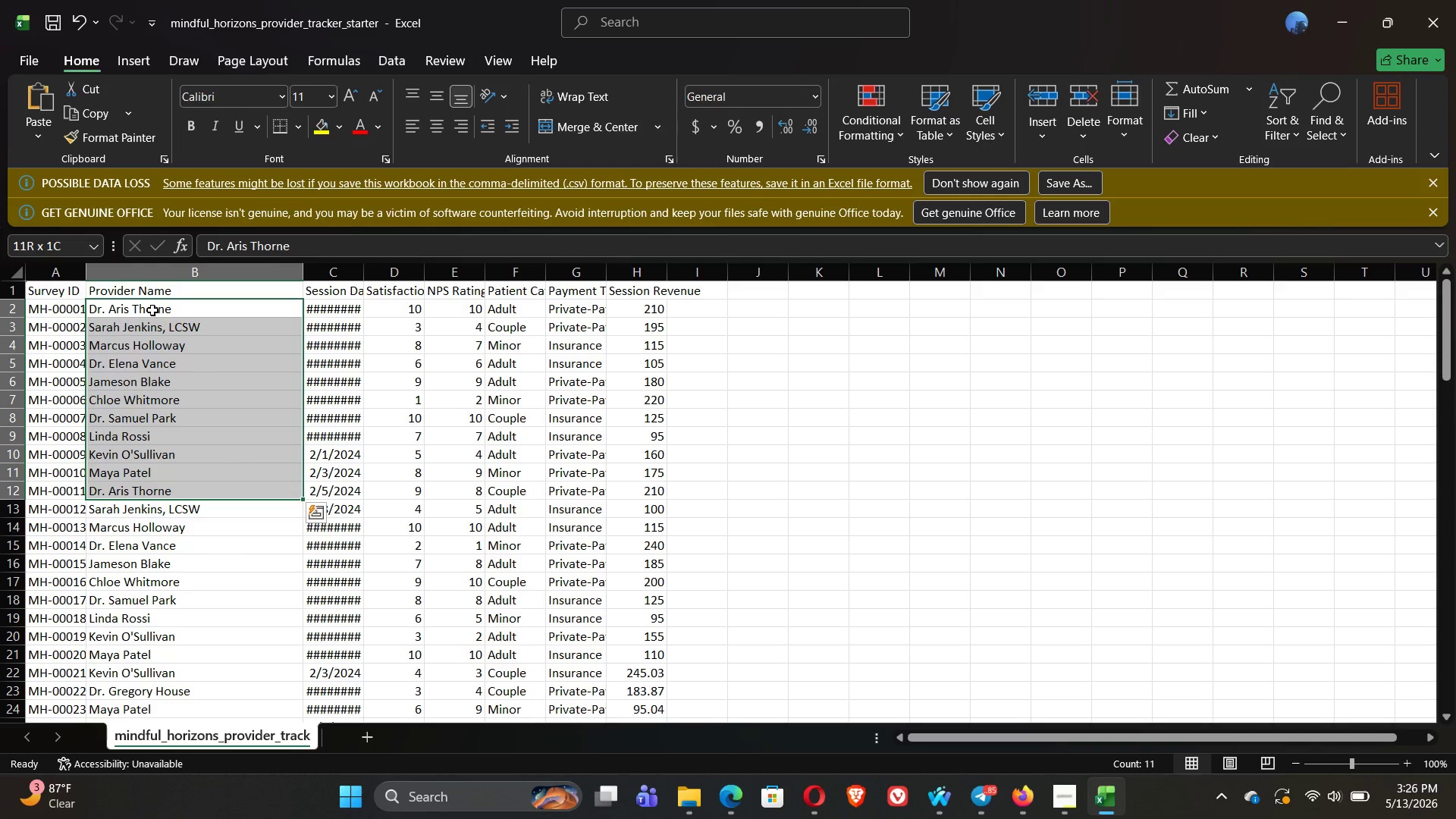 
key(Shift+ArrowDown)
 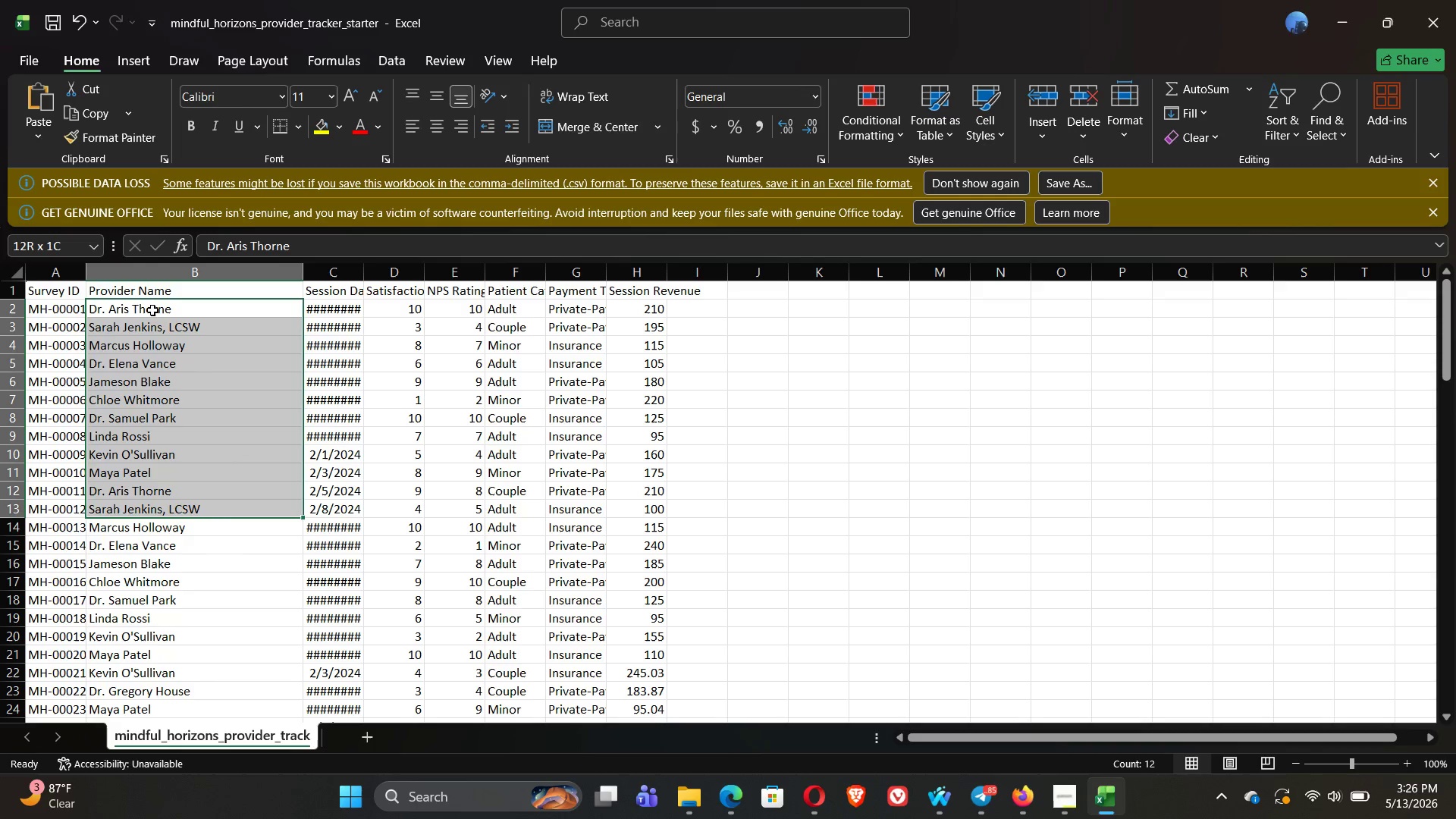 
key(Shift+ArrowDown)
 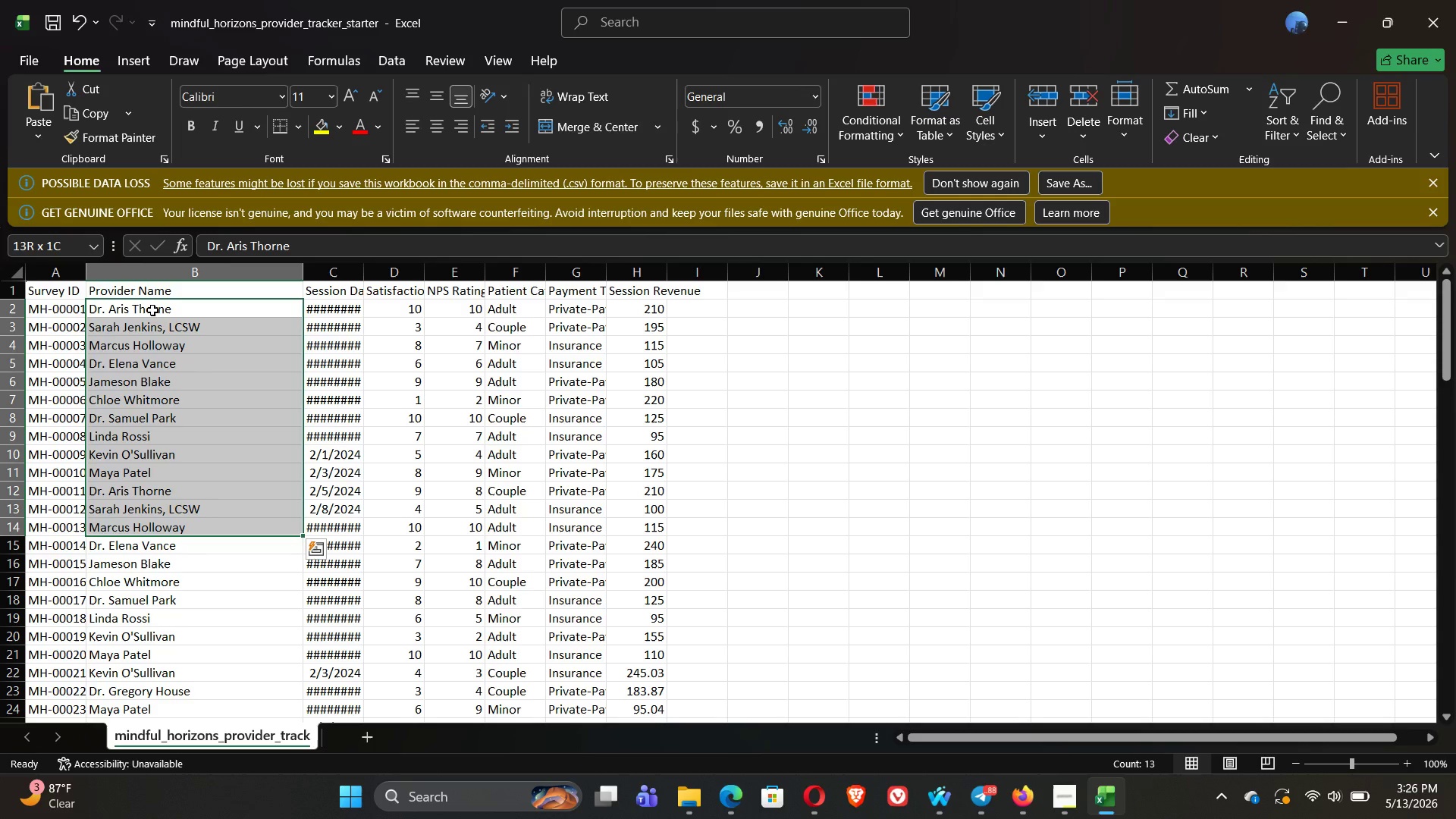 
wait(43.16)
 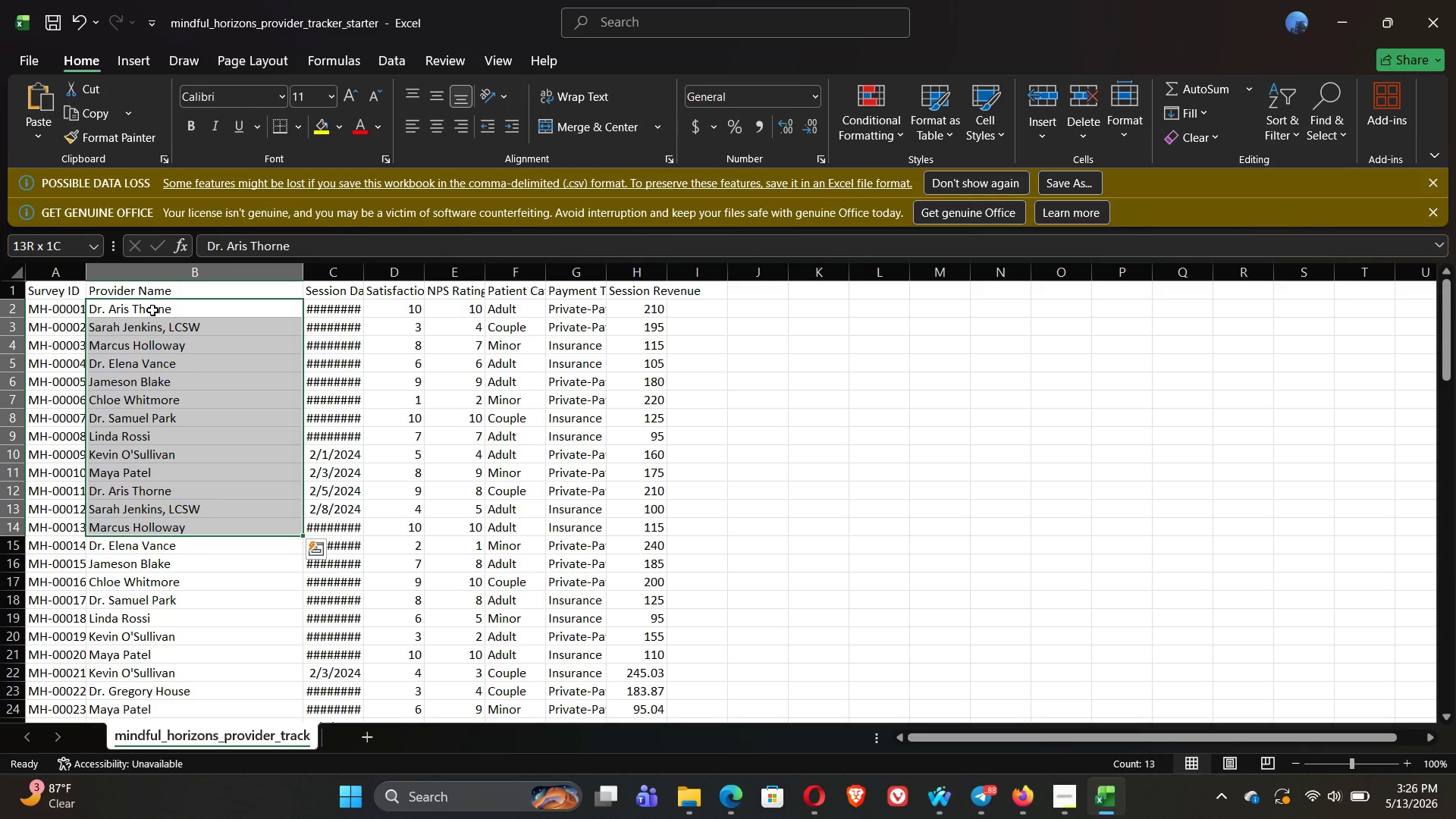 
key(Shift+ArrowUp)
 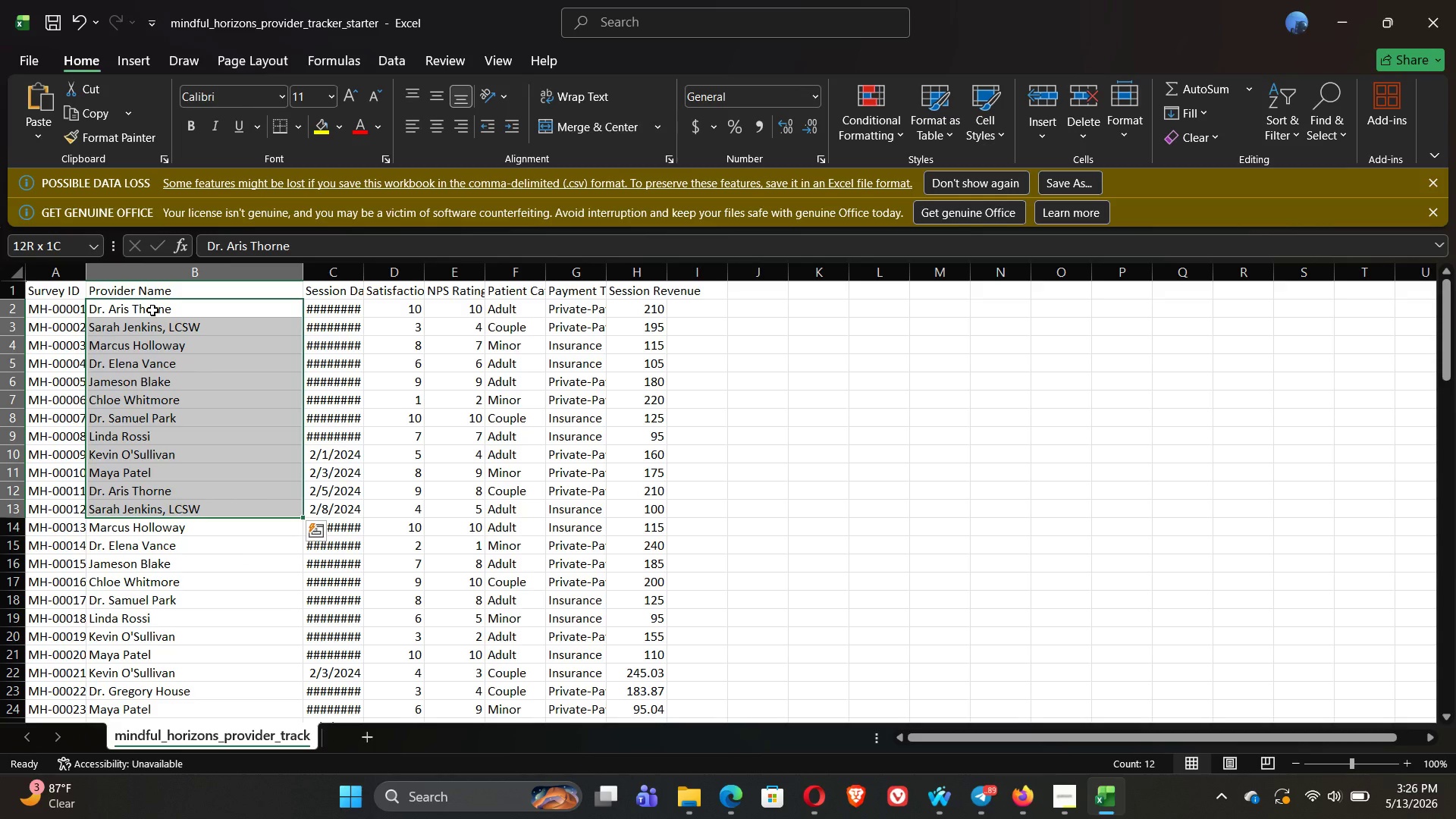 
key(Shift+ArrowUp)
 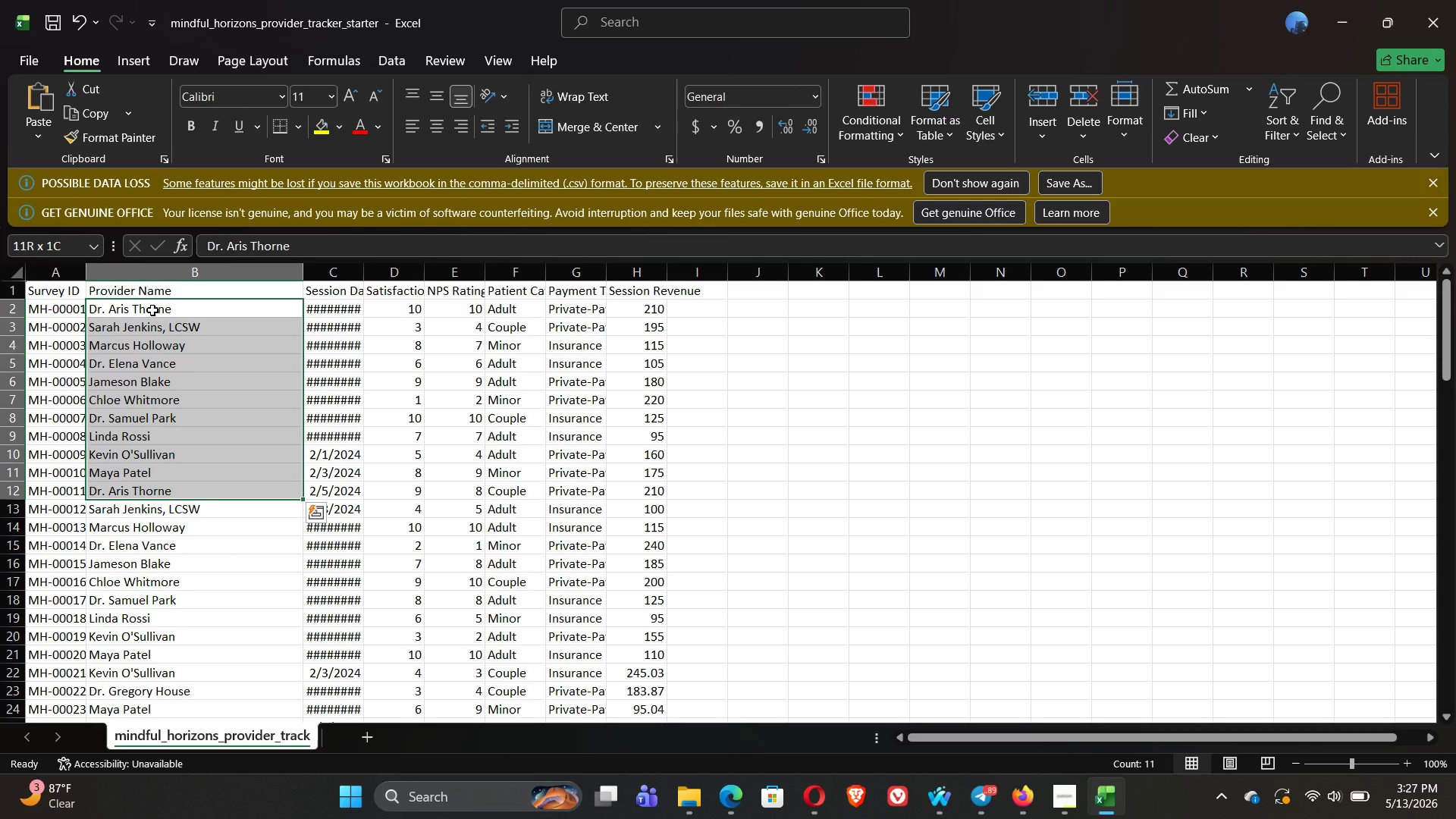 
key(Shift+ArrowUp)
 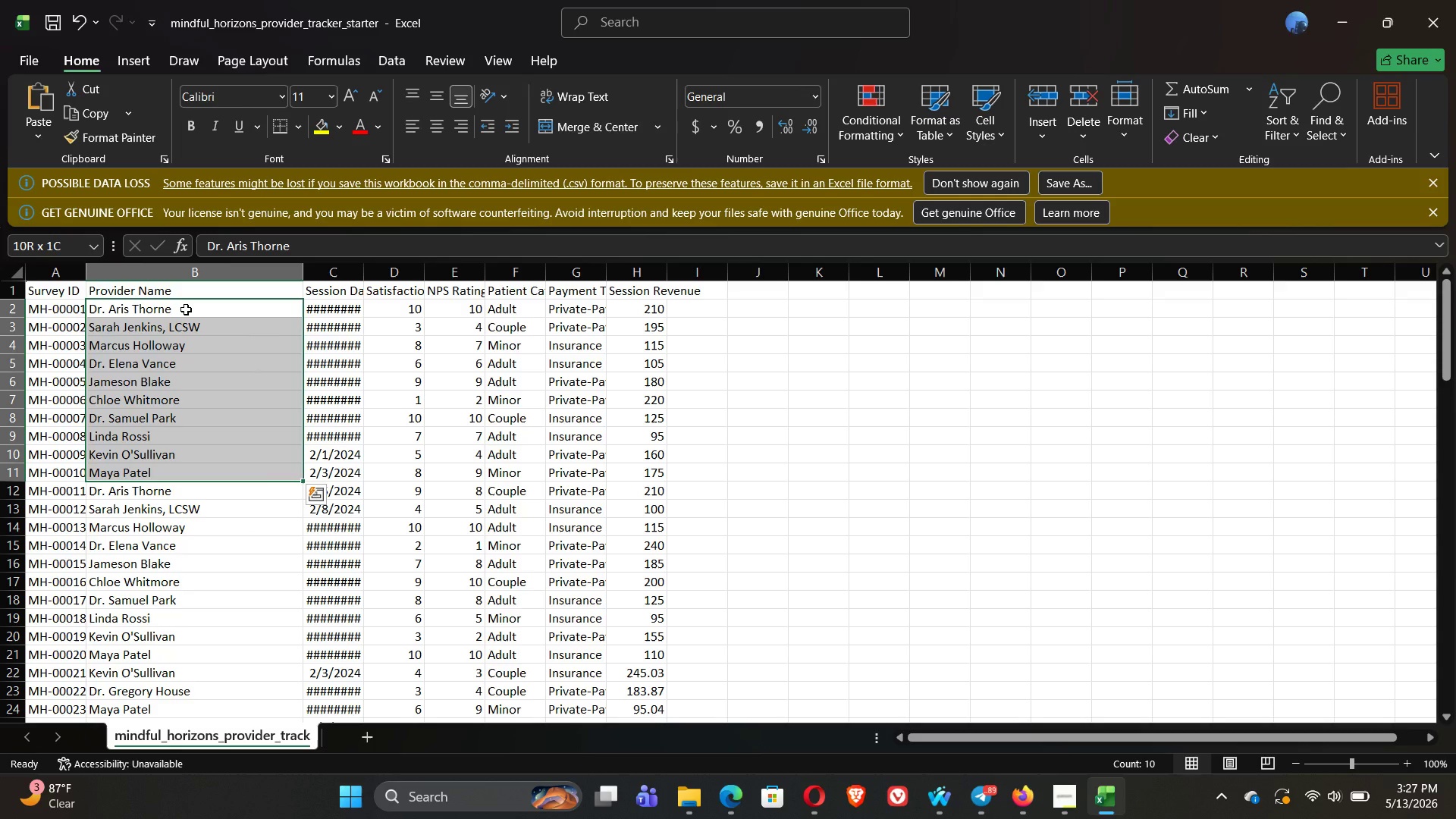 
wait(7.89)
 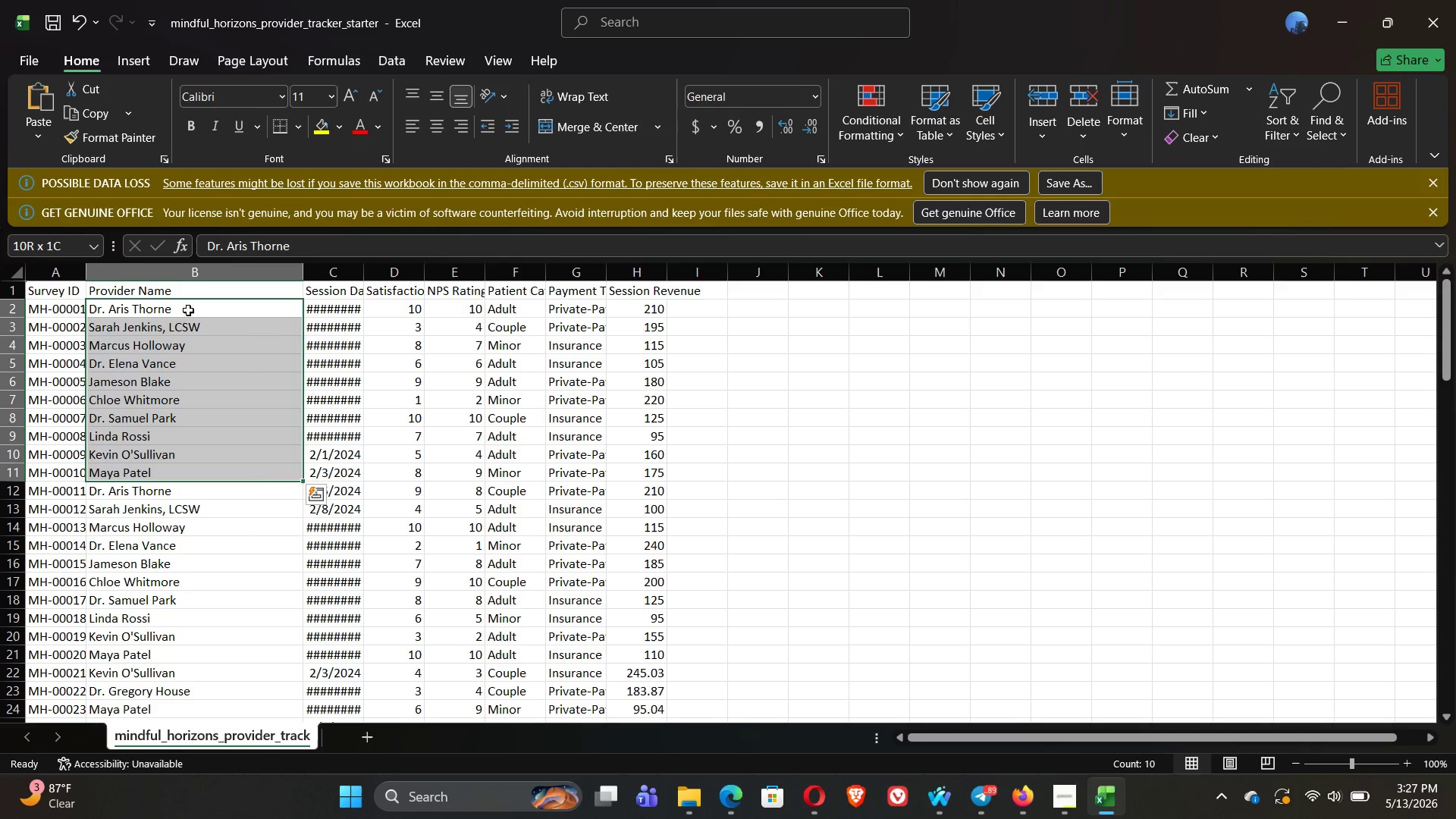 
key(Control+C)
 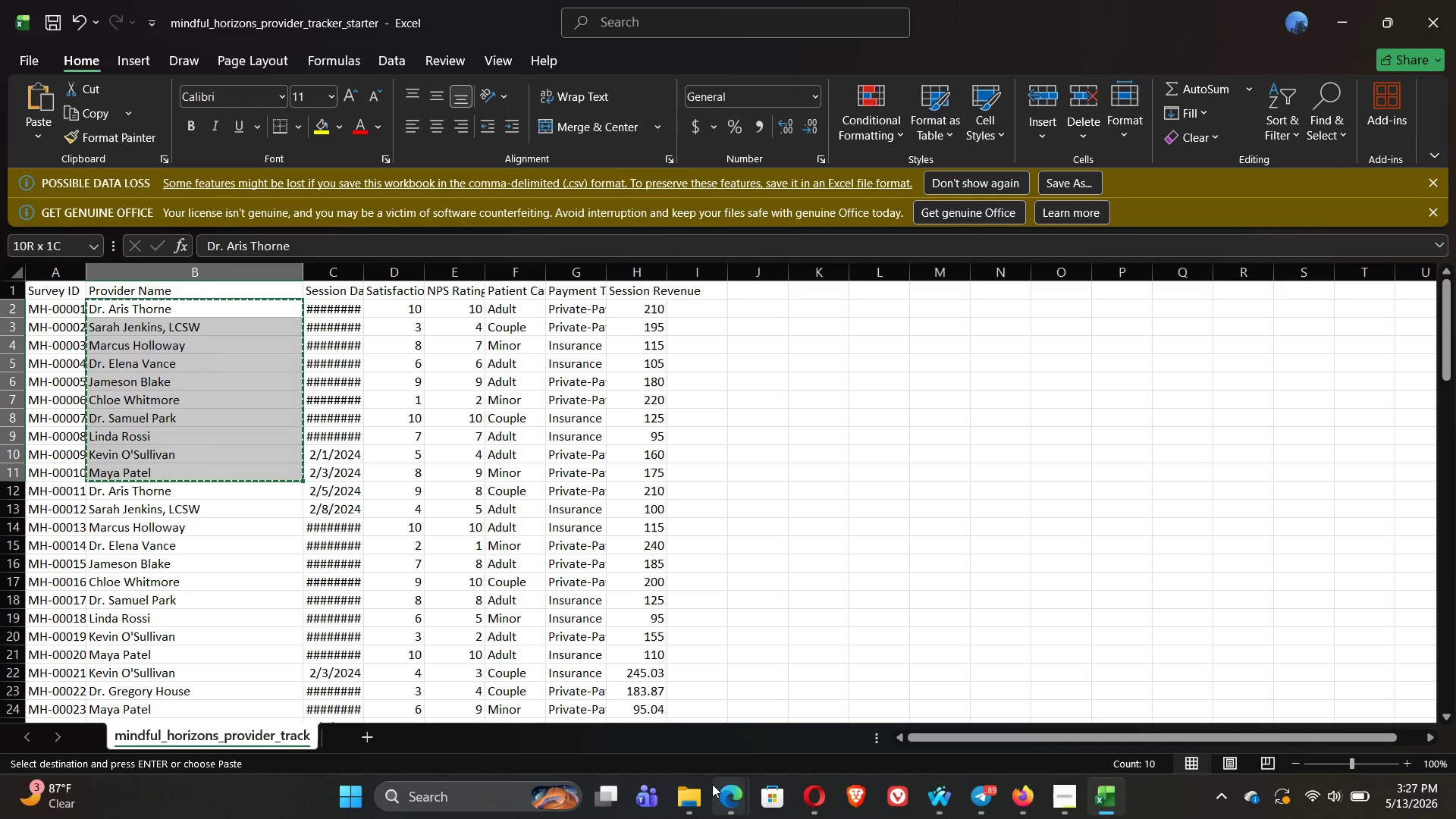 
left_click([1066, 800])